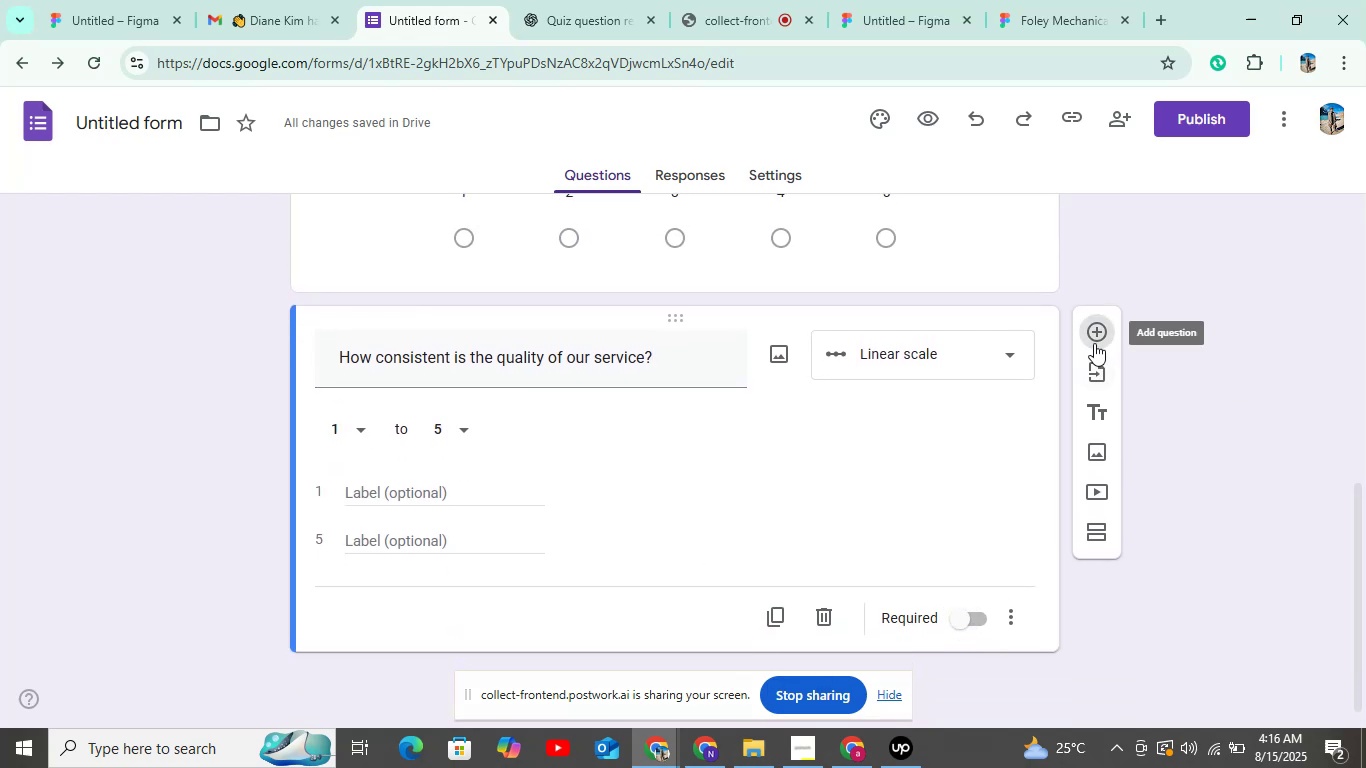 
key(Control+V)
 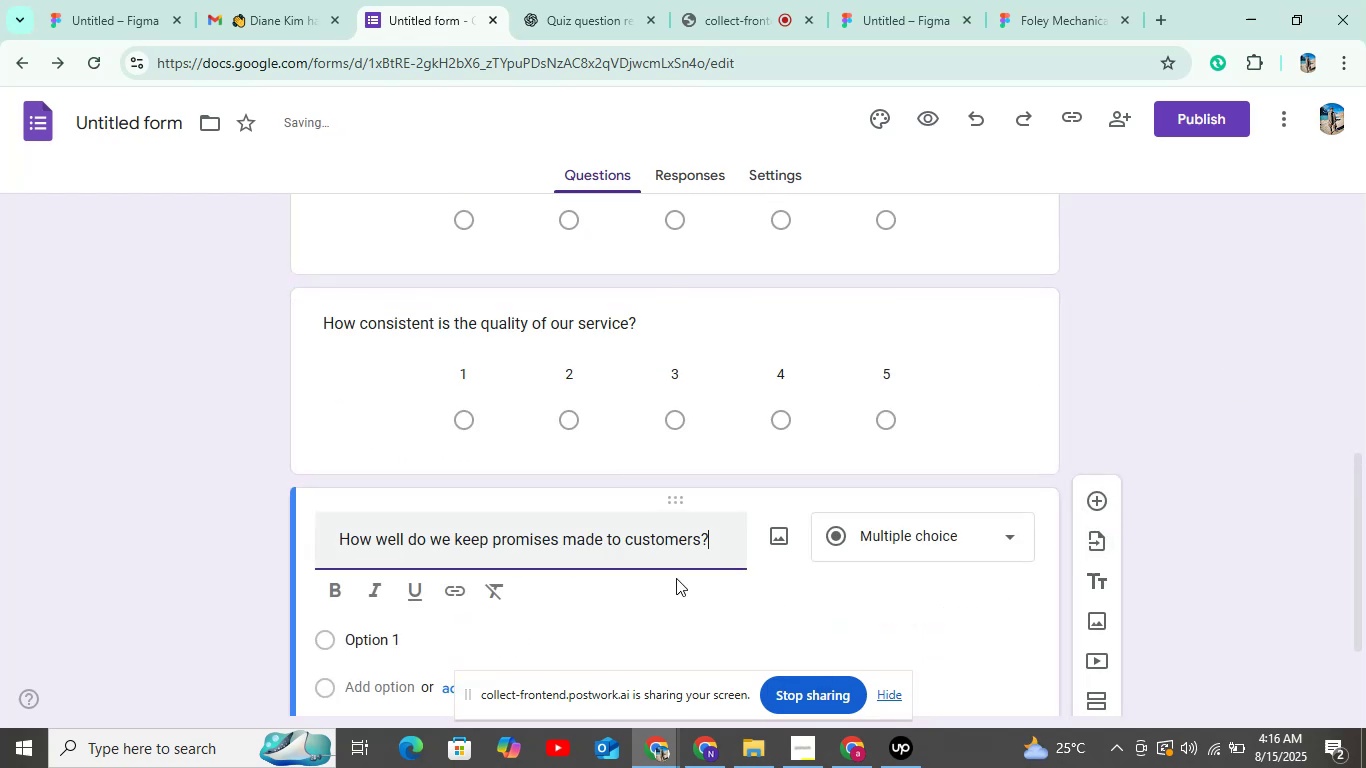 
scroll: coordinate [678, 580], scroll_direction: down, amount: 6.0
 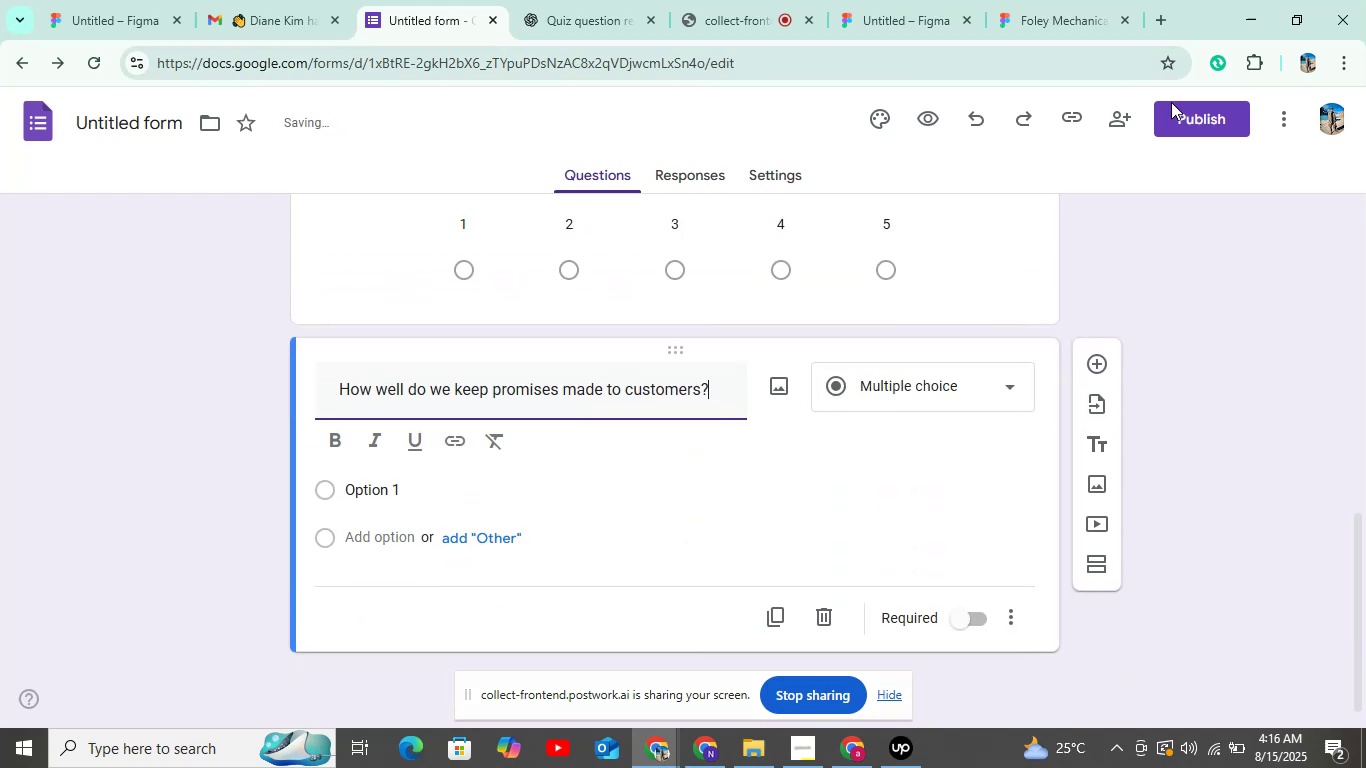 
left_click([1175, 119])
 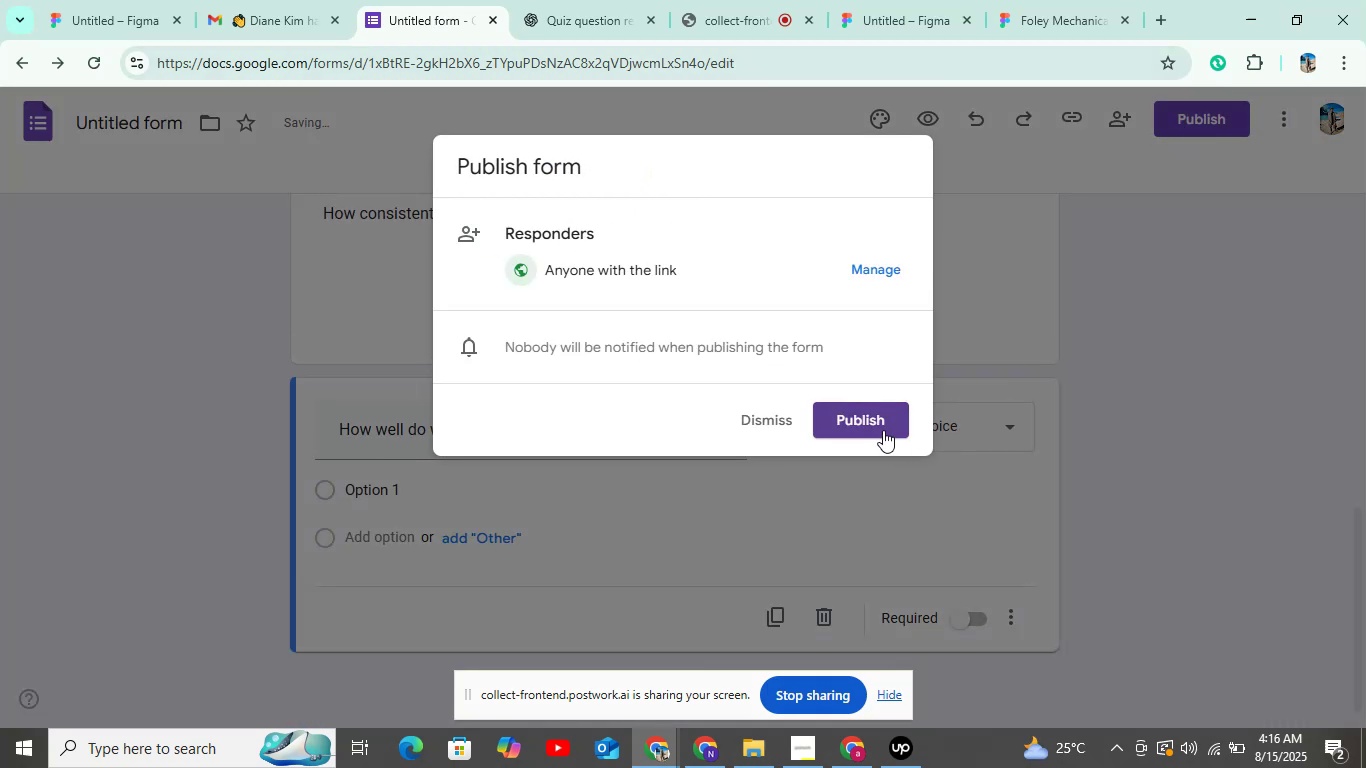 
left_click([878, 422])
 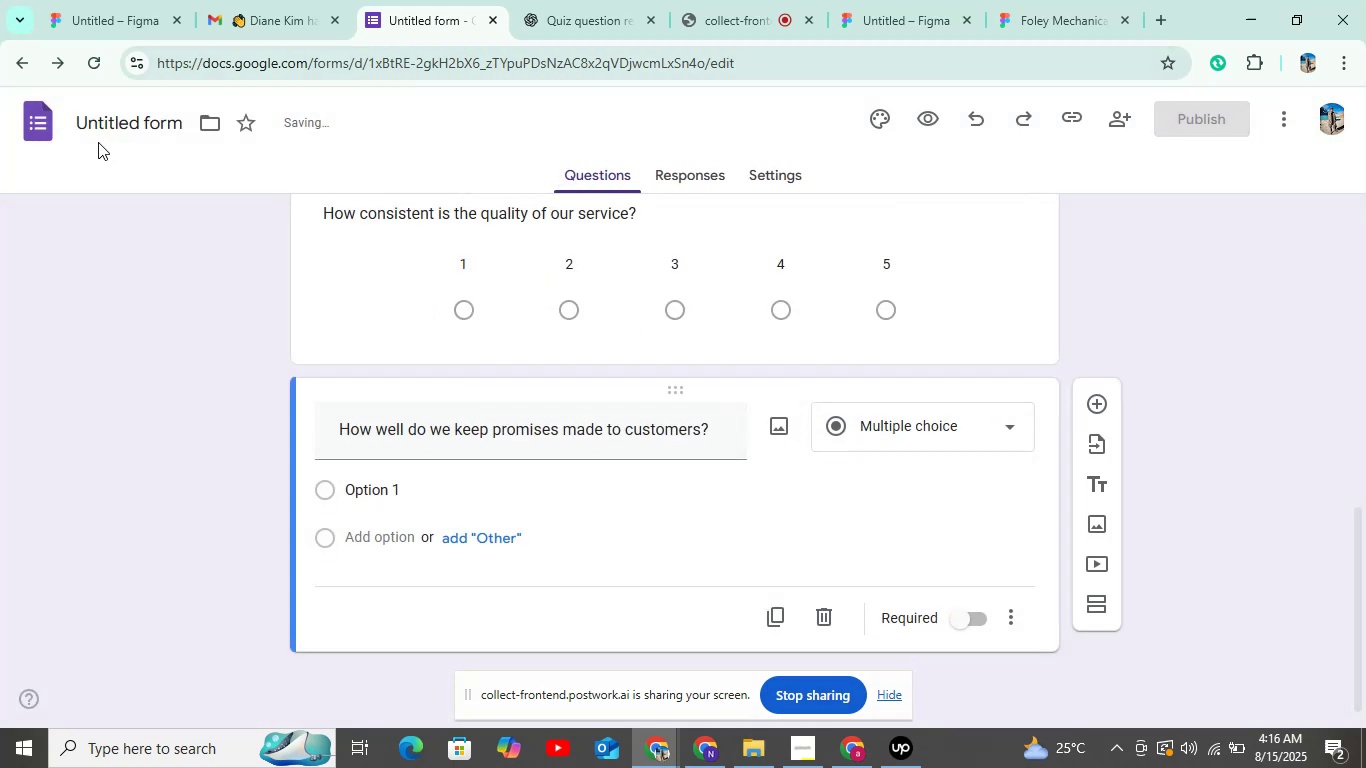 
left_click([88, 124])
 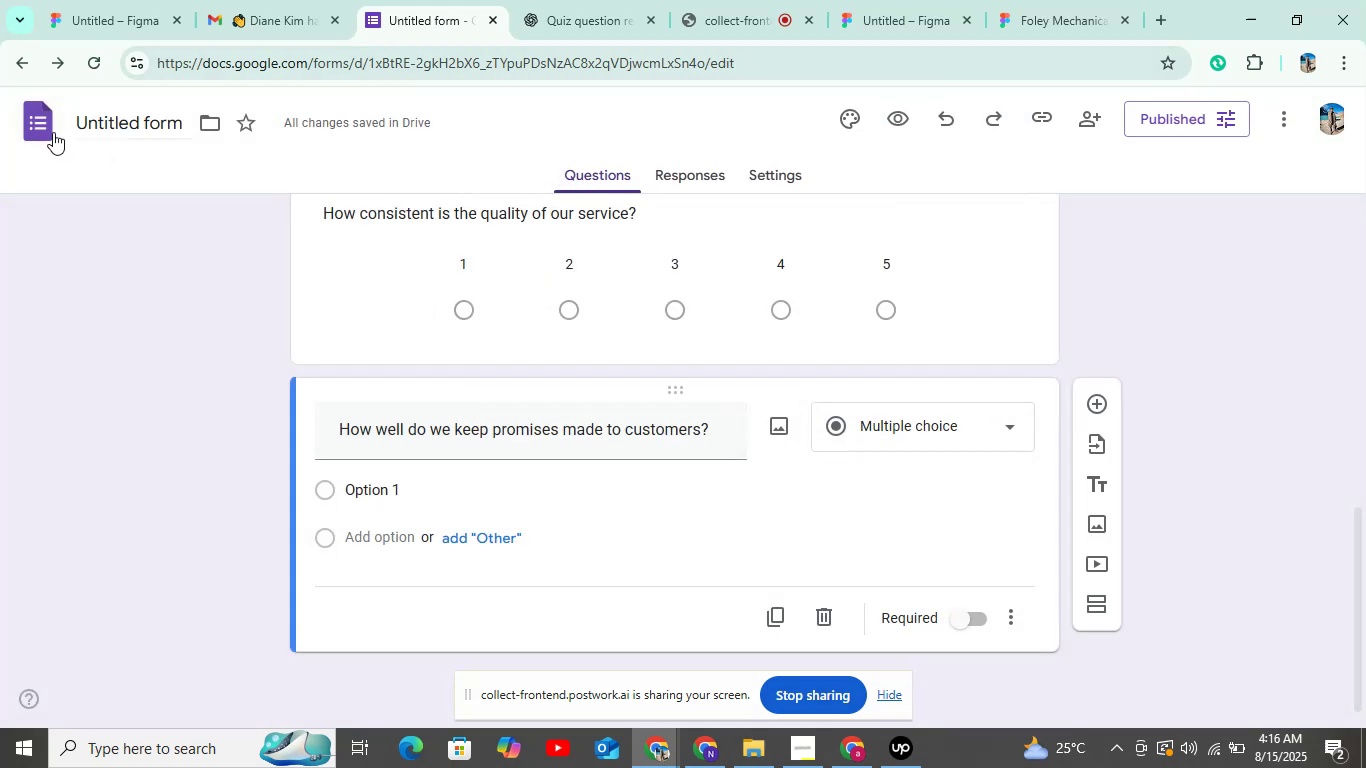 
left_click([52, 132])
 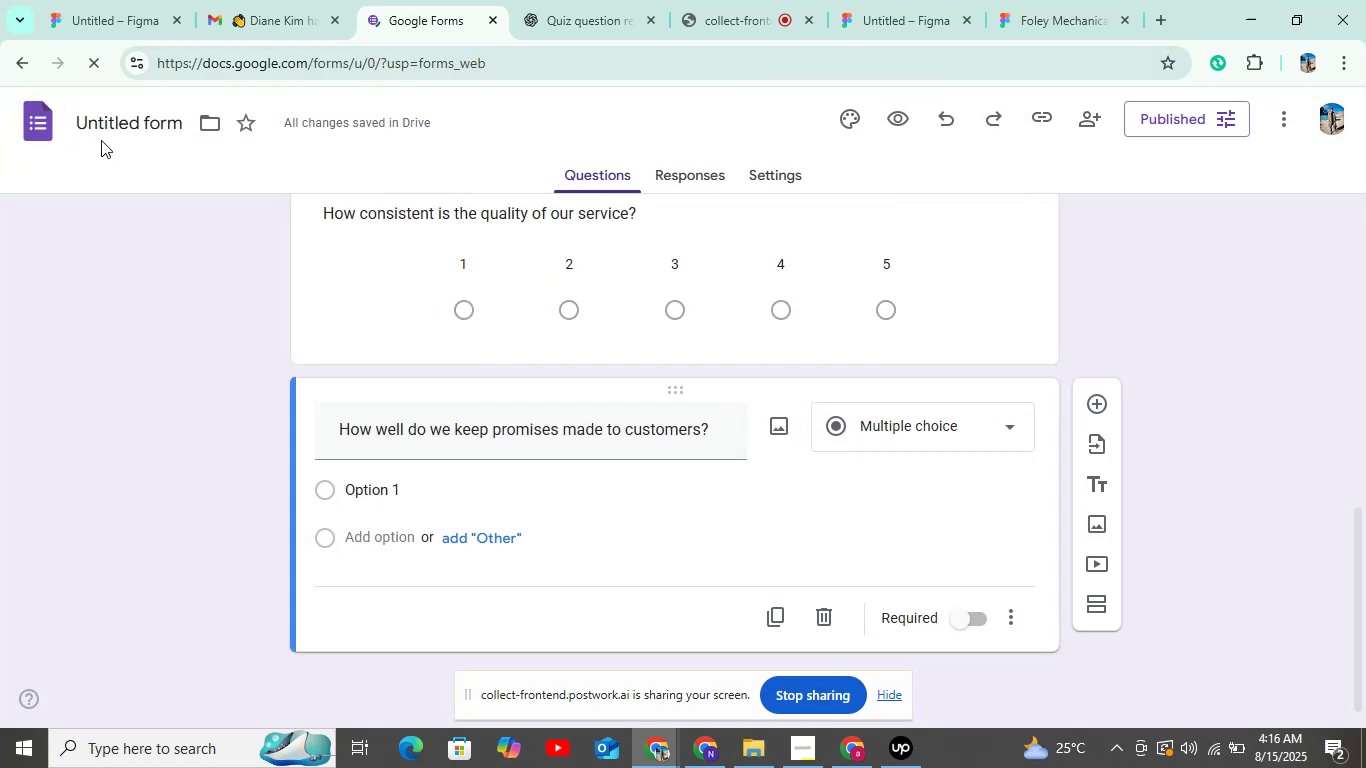 
mouse_move([123, 181])
 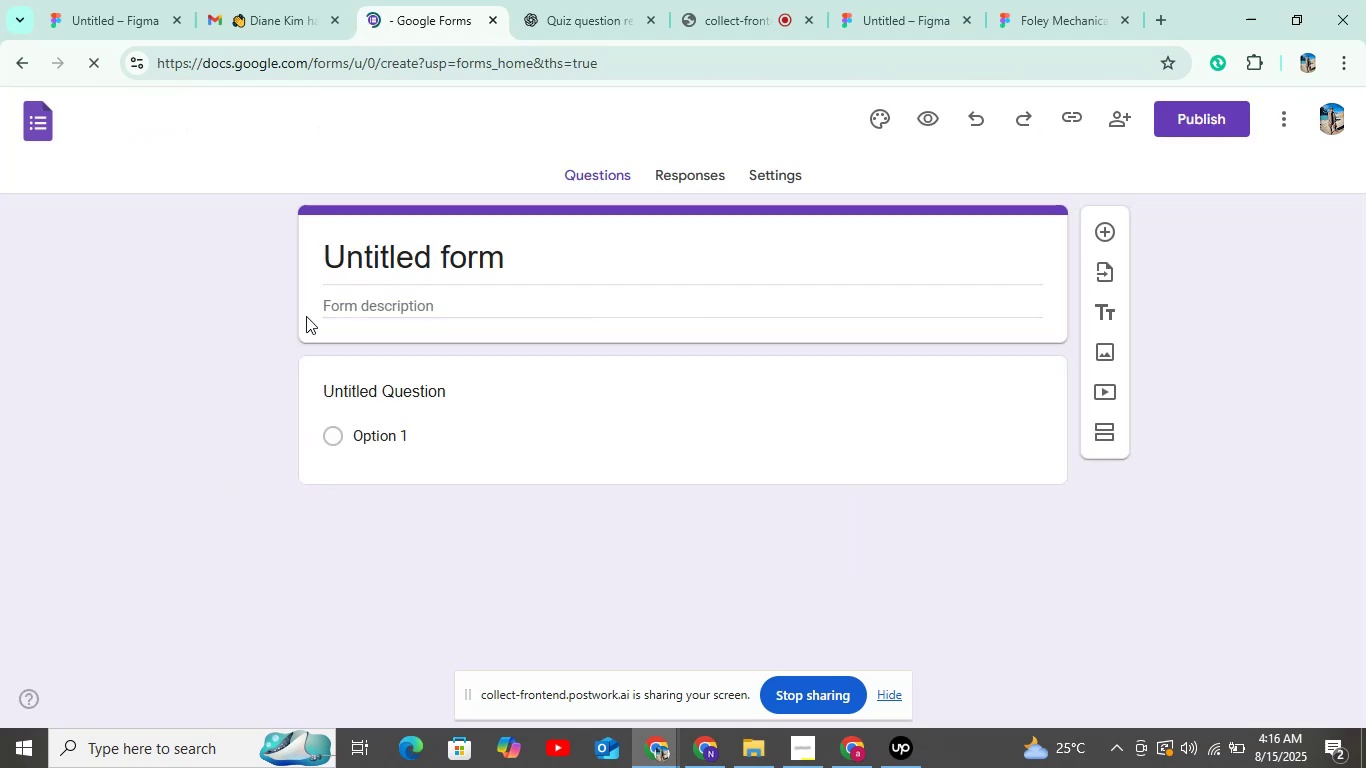 
left_click([437, 382])
 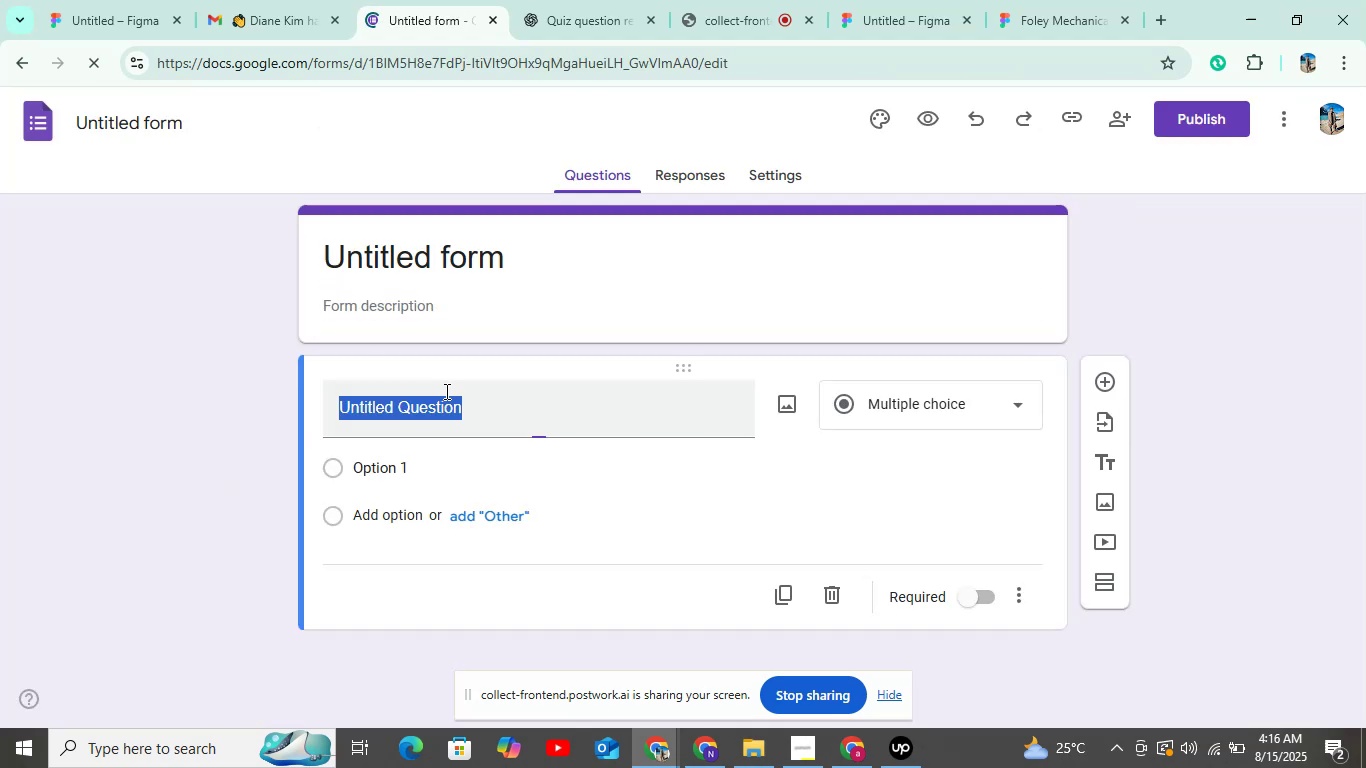 
double_click([445, 391])
 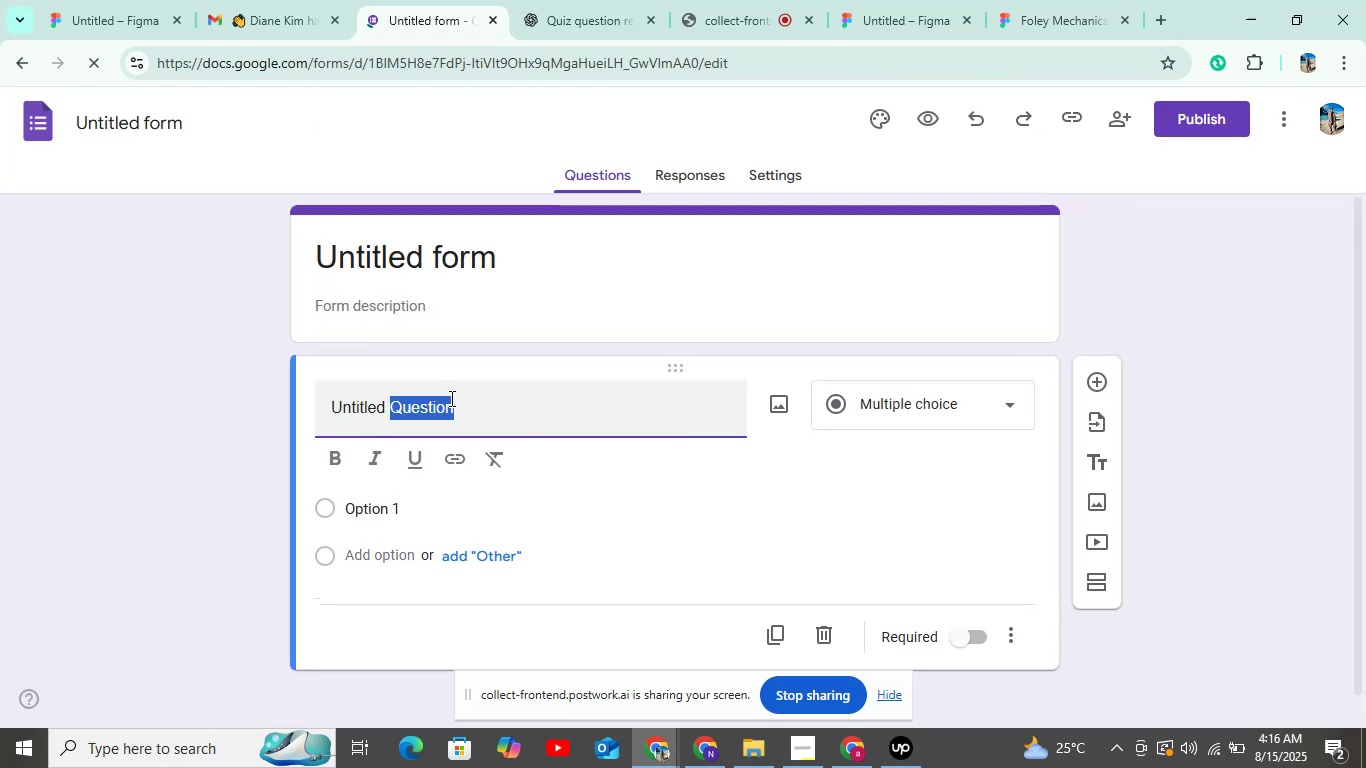 
left_click_drag(start_coordinate=[457, 407], to_coordinate=[36, 406])
 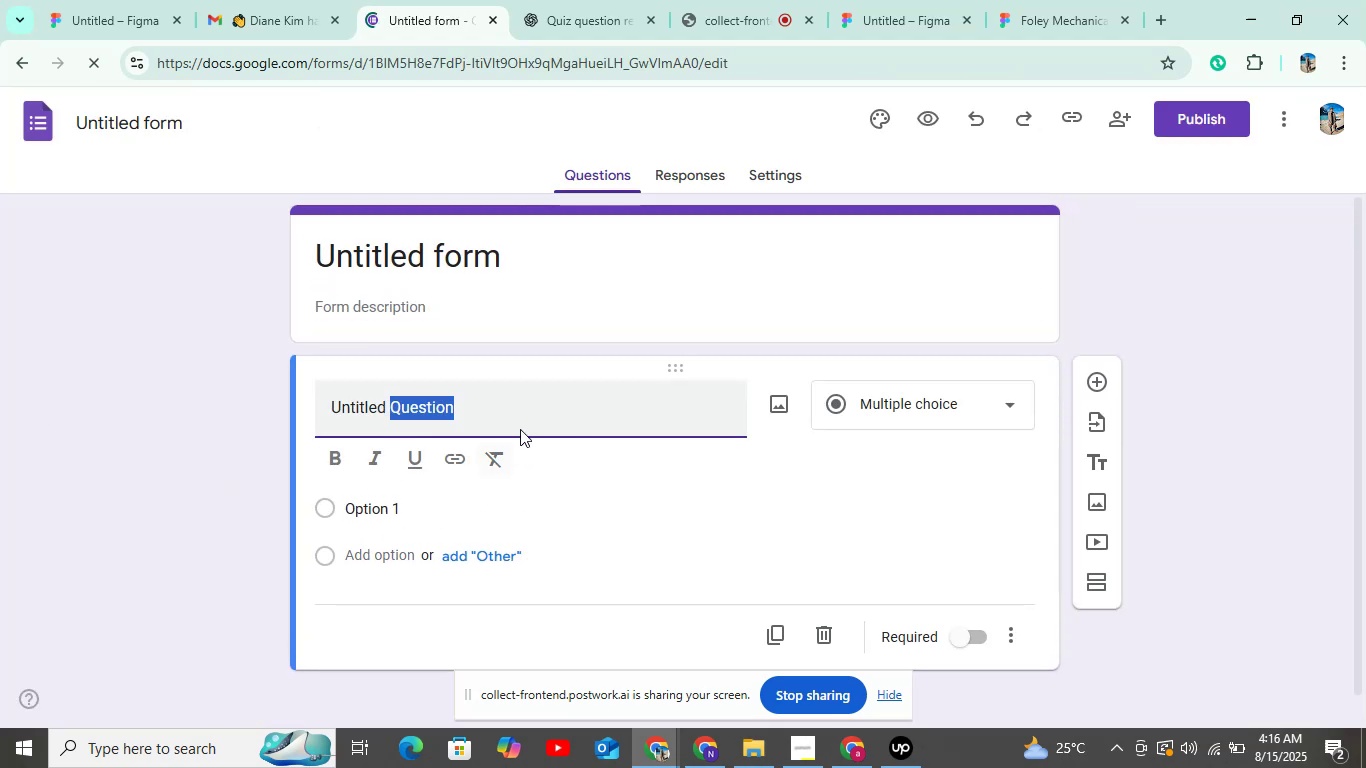 
left_click([490, 409])
 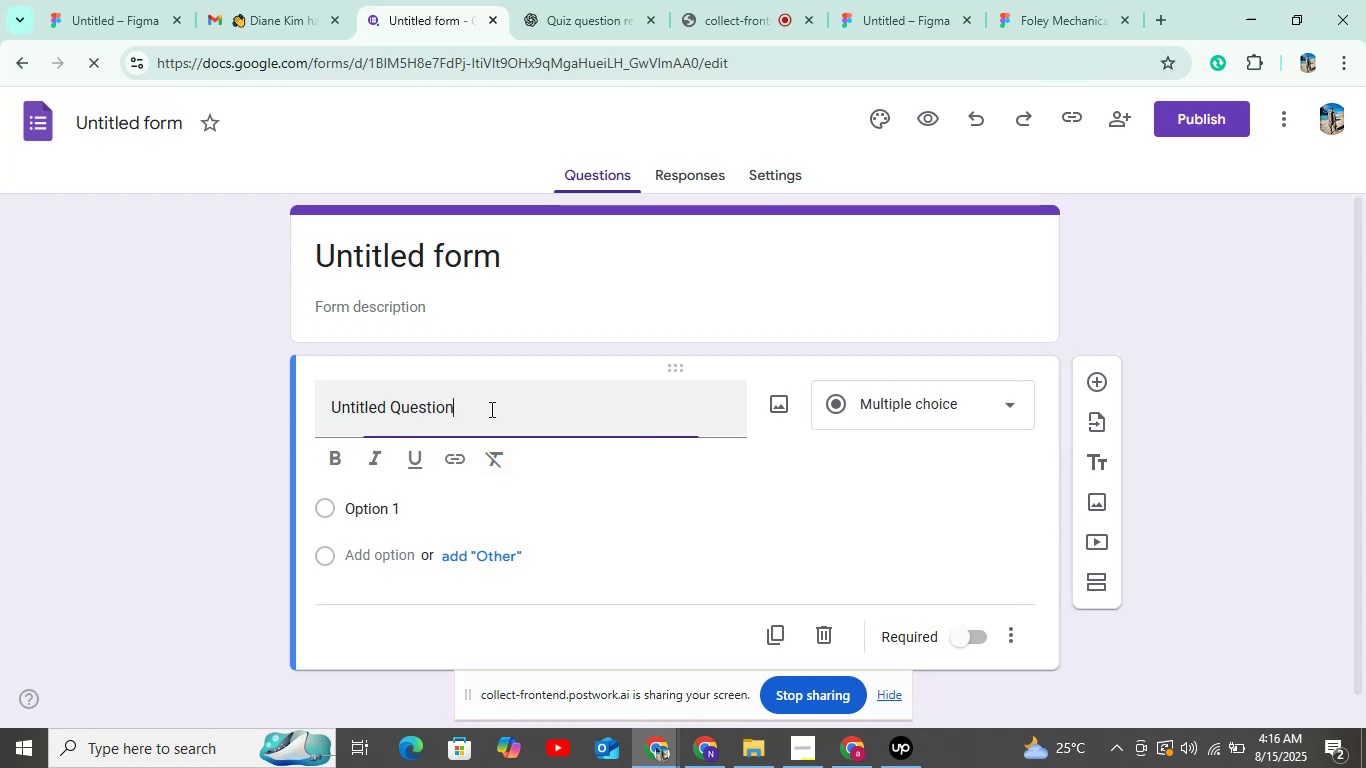 
left_click_drag(start_coordinate=[490, 409], to_coordinate=[223, 392])
 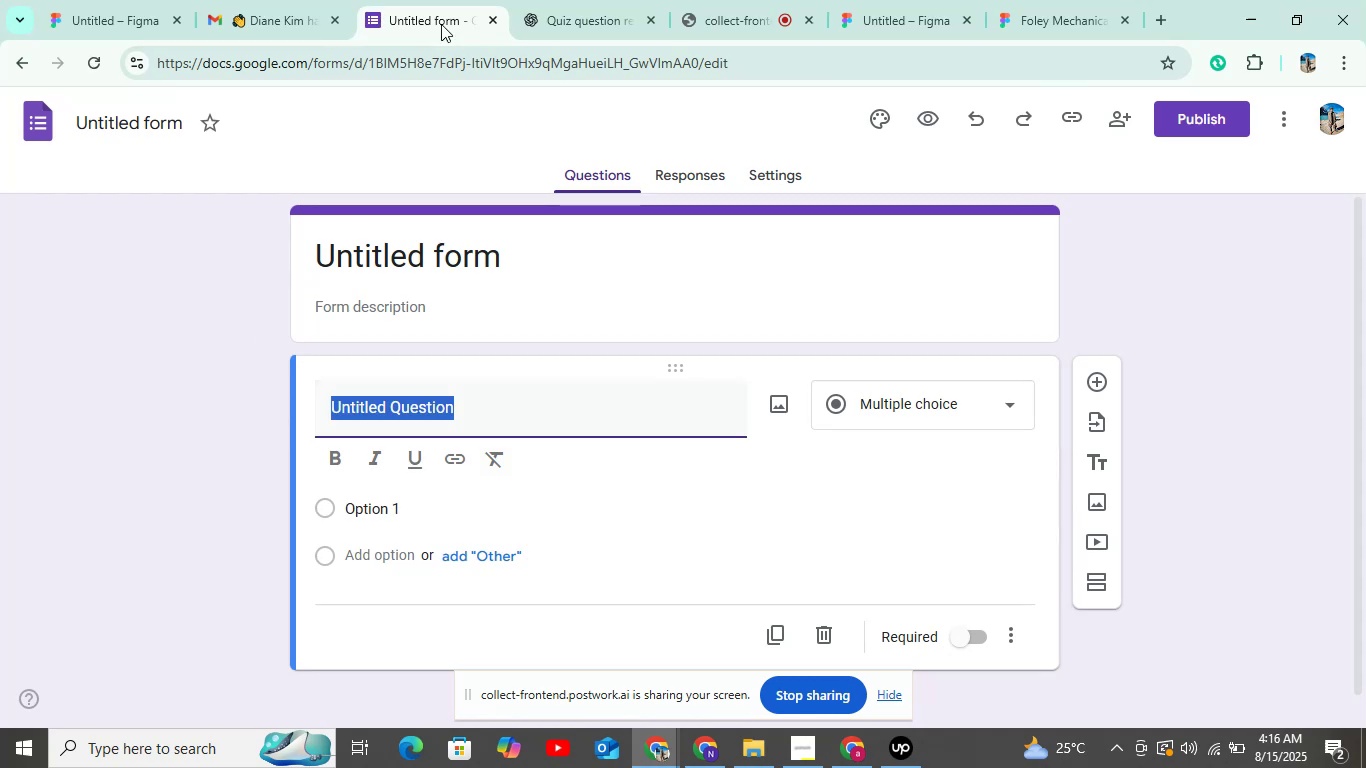 
left_click([548, 0])
 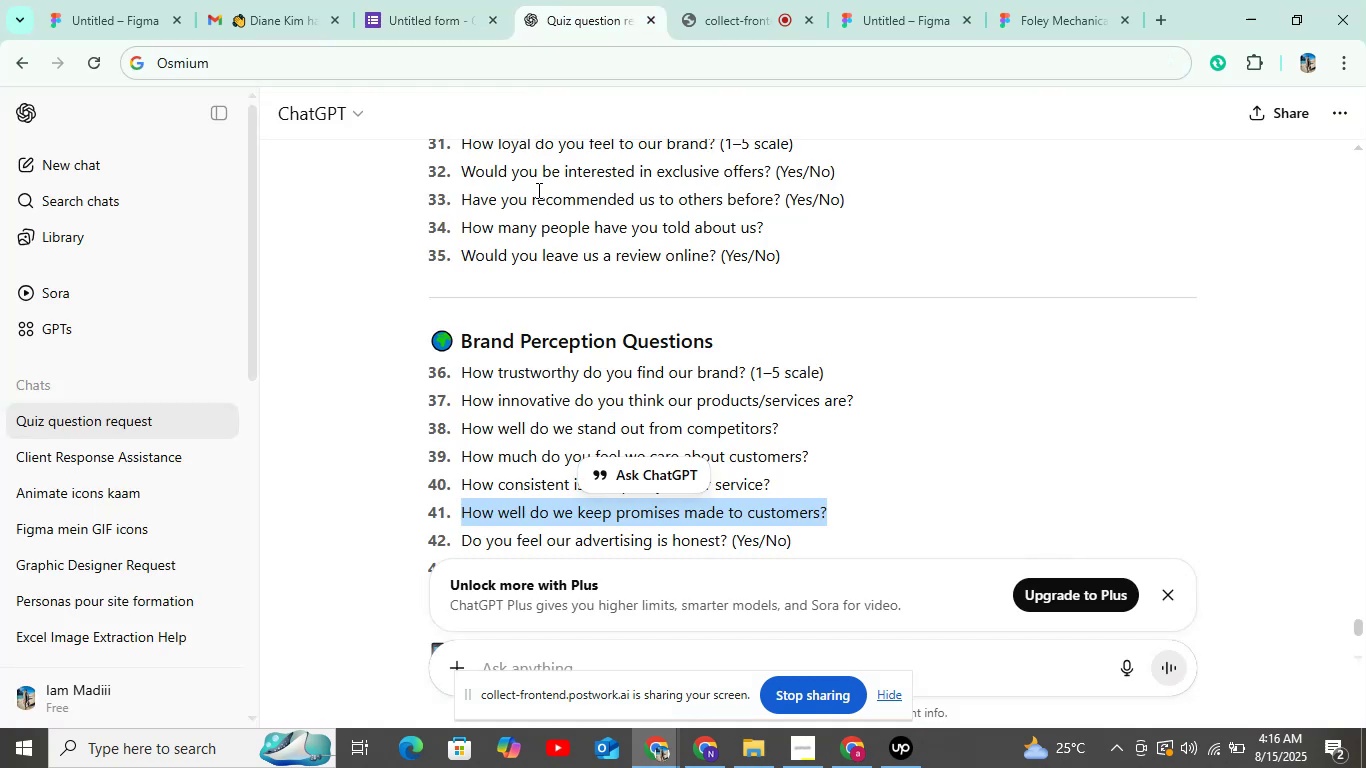 
scroll: coordinate [544, 398], scroll_direction: down, amount: 4.0
 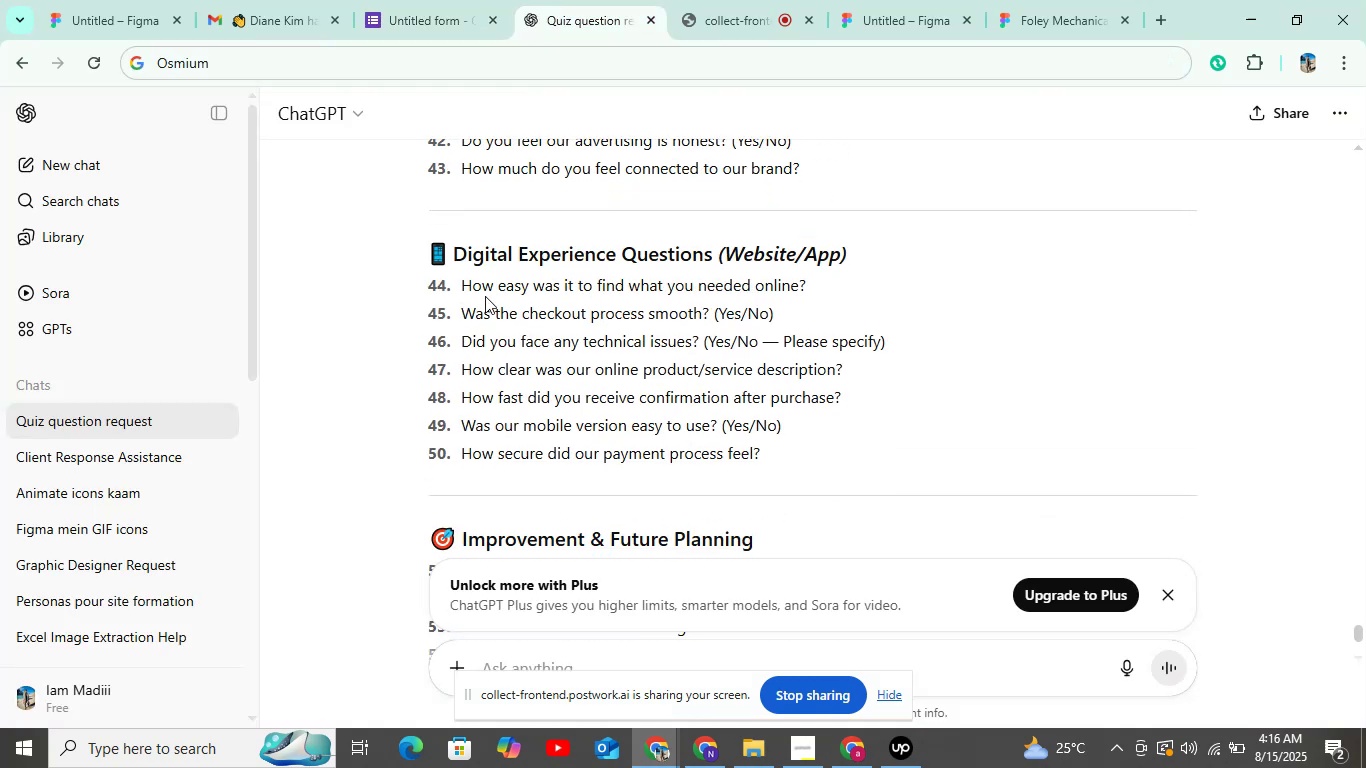 
scroll: coordinate [483, 280], scroll_direction: up, amount: 1.0
 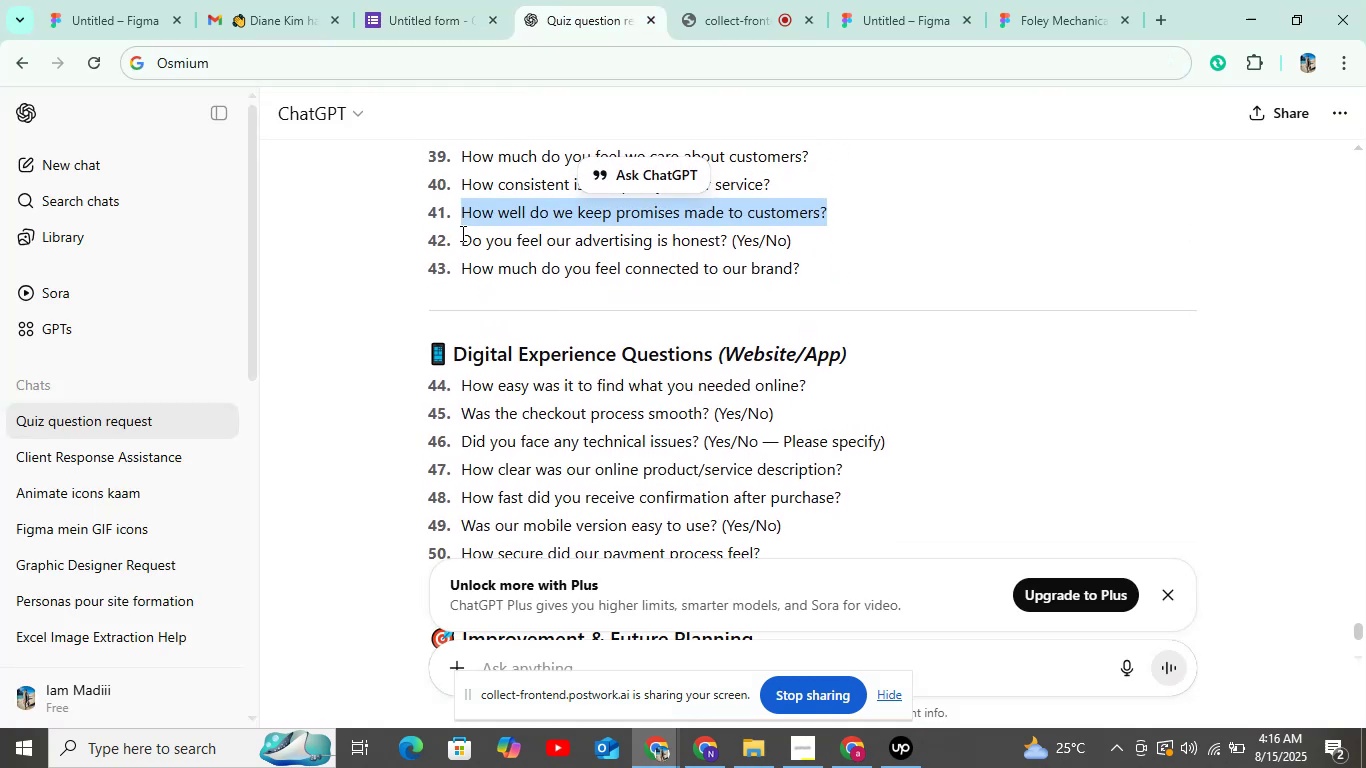 
left_click_drag(start_coordinate=[461, 233], to_coordinate=[725, 251])
 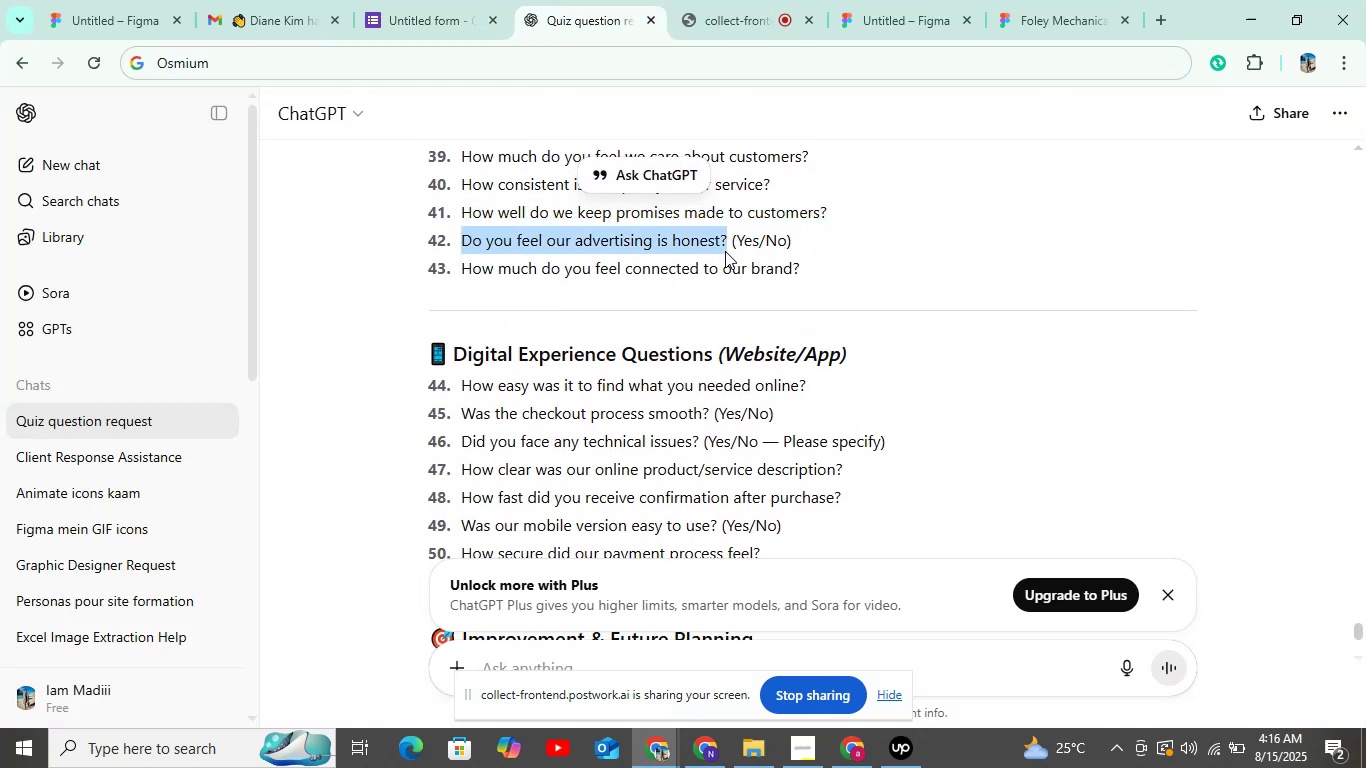 
key(Control+C)
 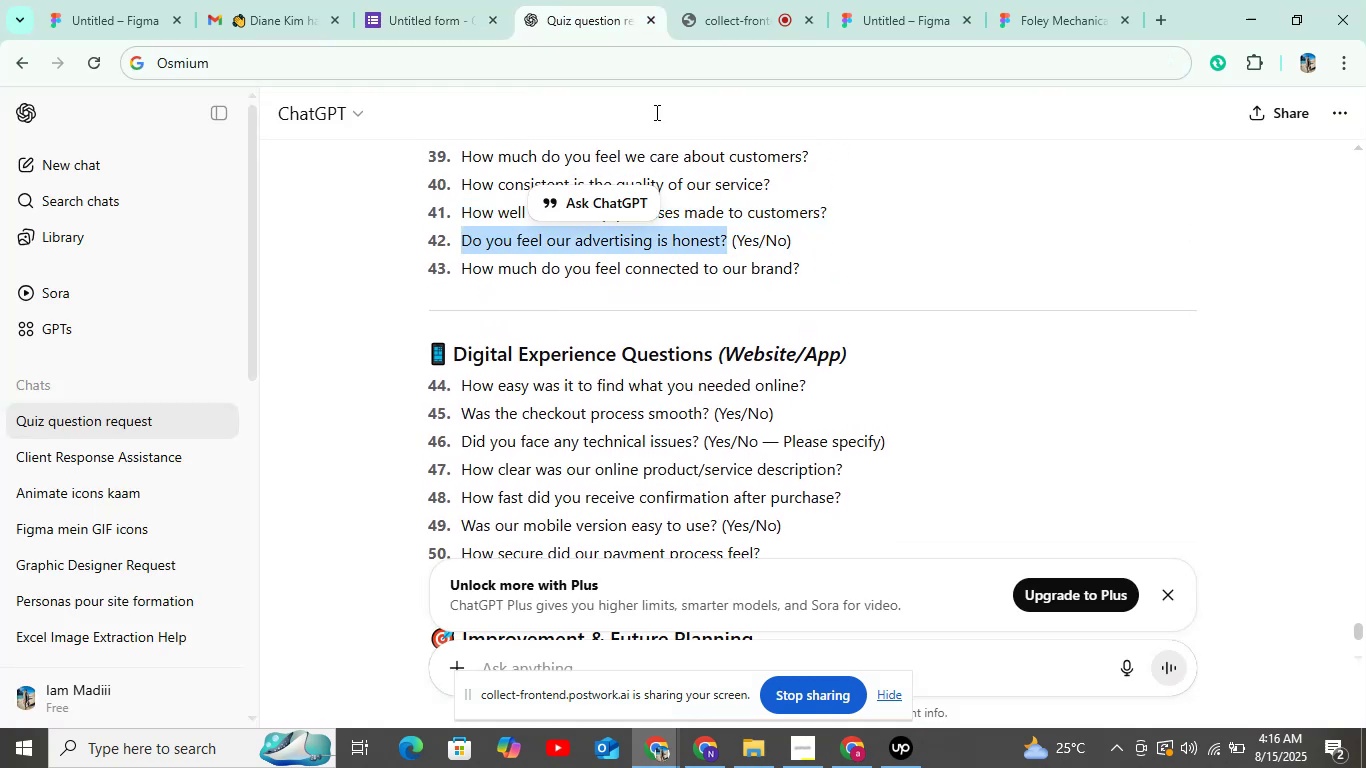 
key(Control+C)
 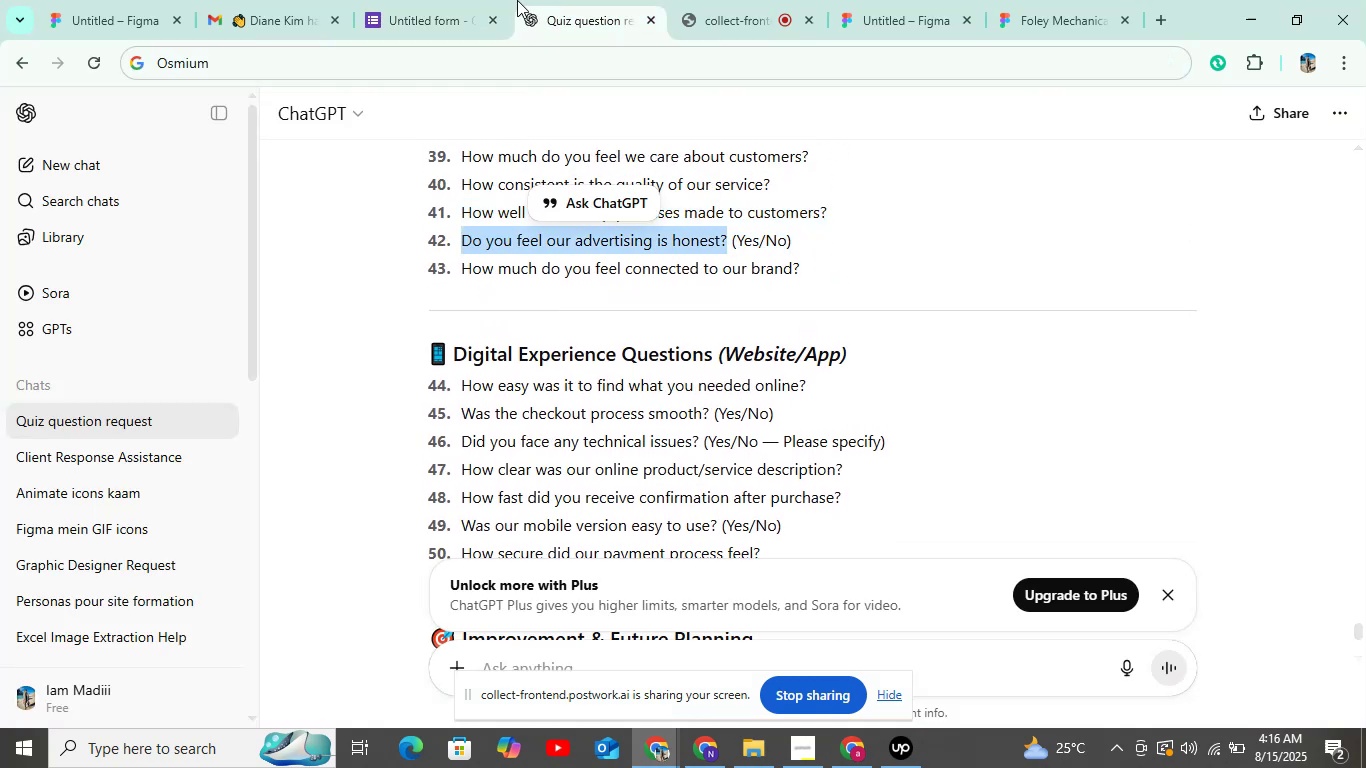 
key(Control+C)
 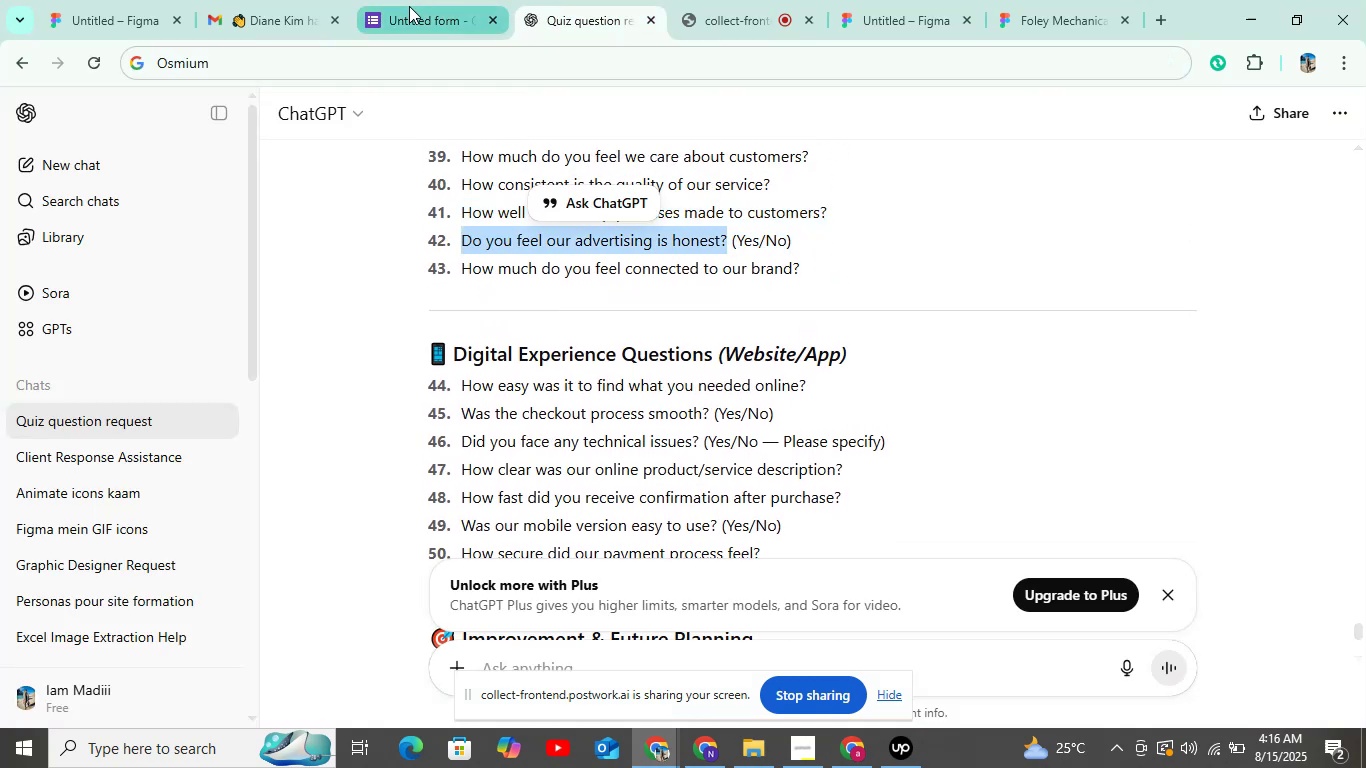 
left_click([408, 6])
 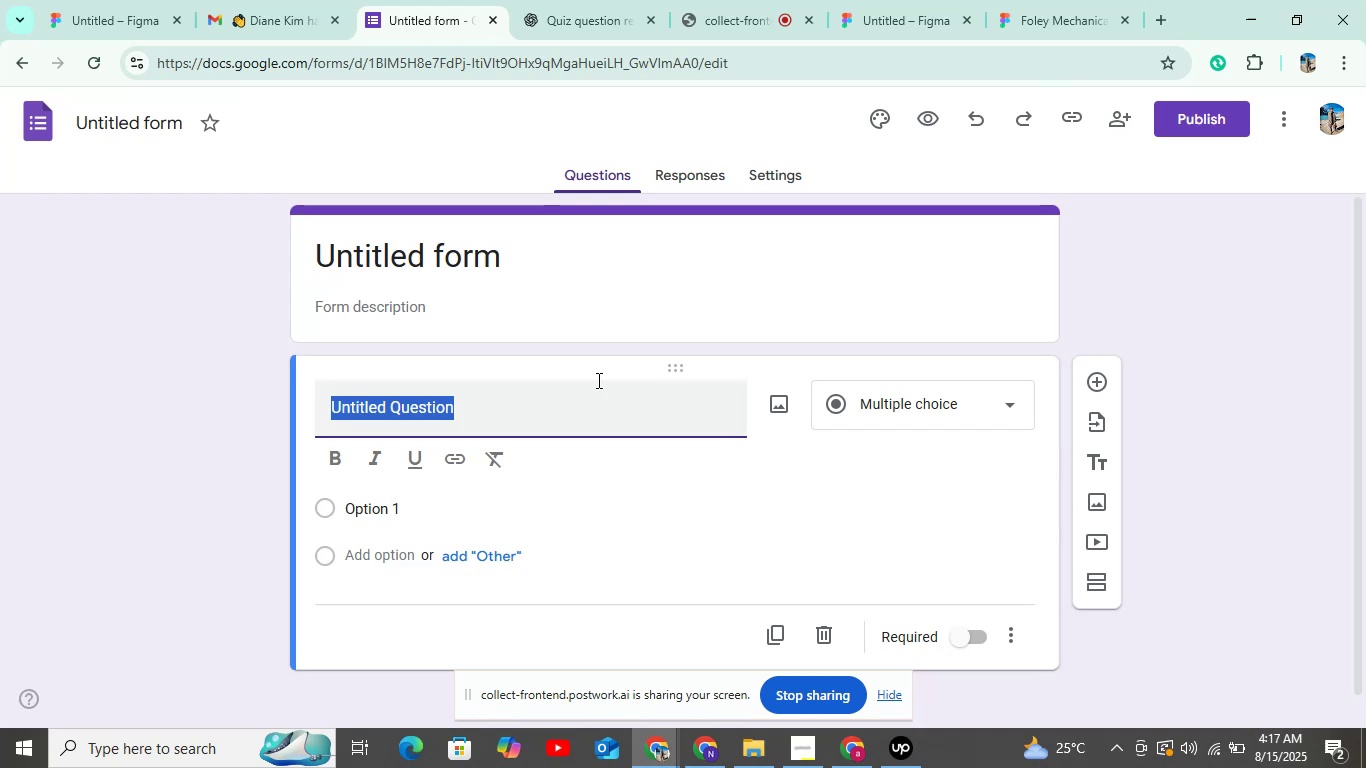 
key(Control+V)
 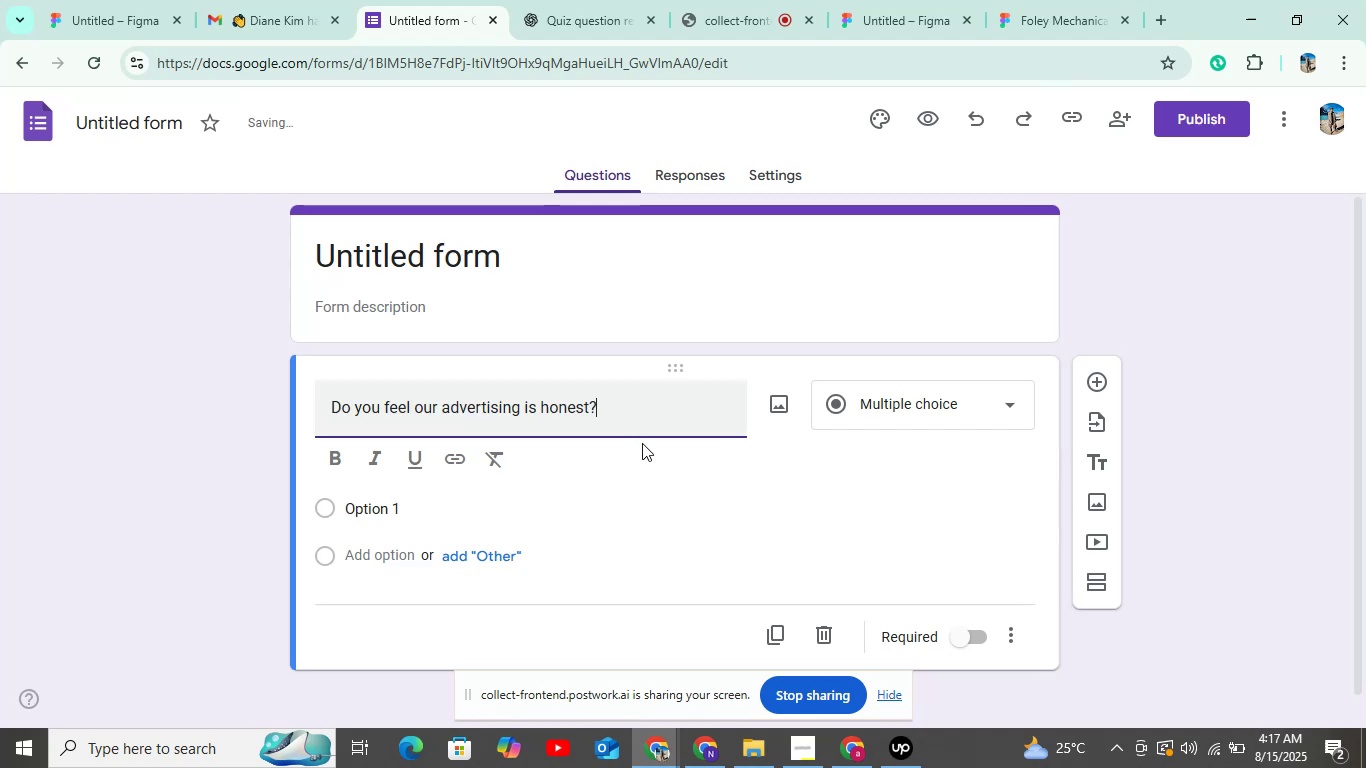 
left_click([964, 404])
 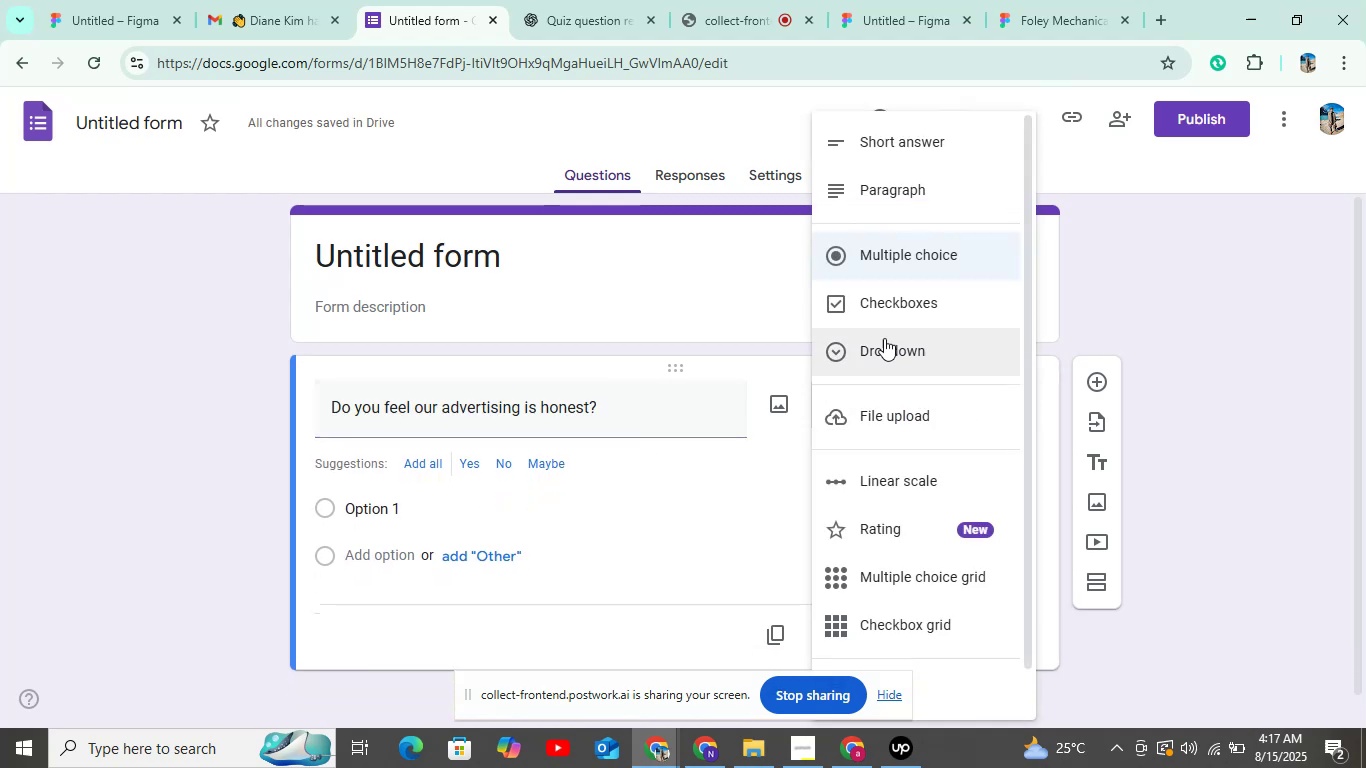 
left_click([877, 312])
 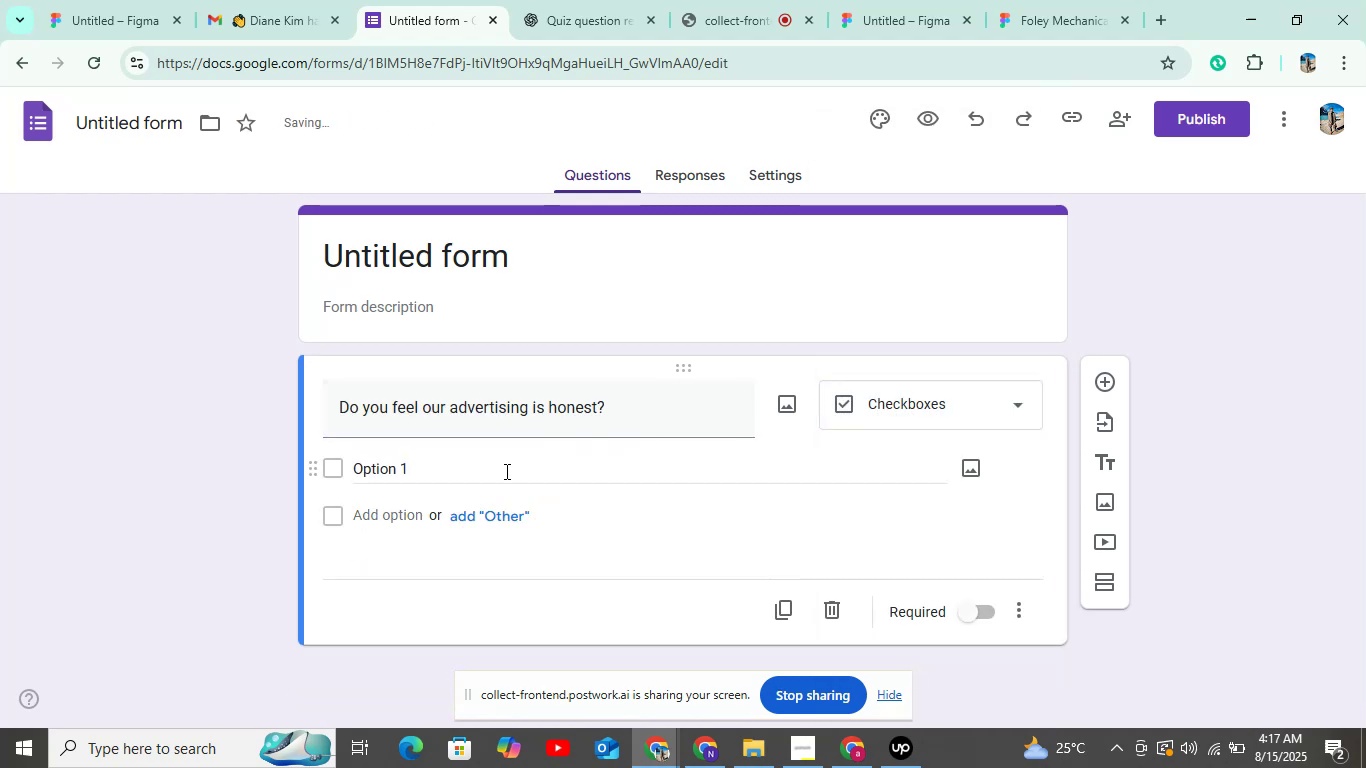 
left_click_drag(start_coordinate=[505, 471], to_coordinate=[325, 471])
 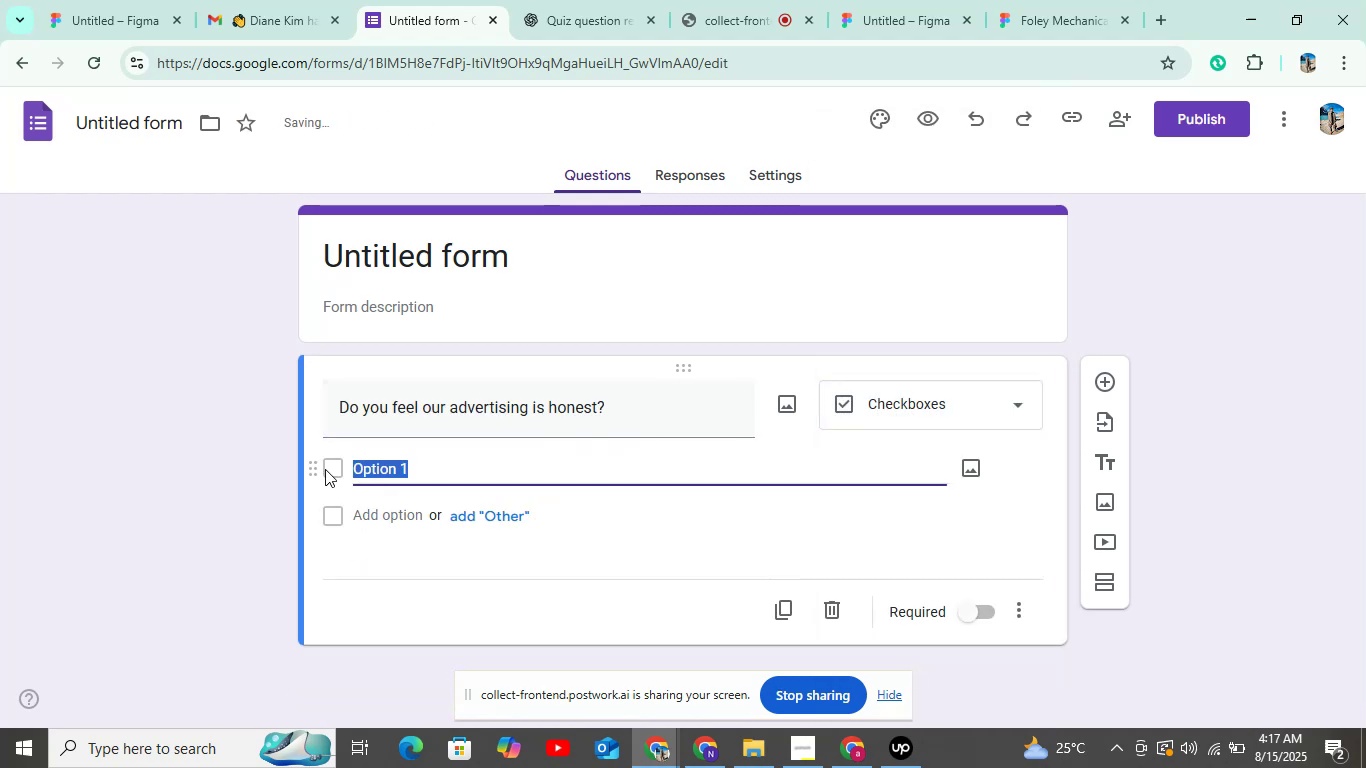 
type(Yes)
 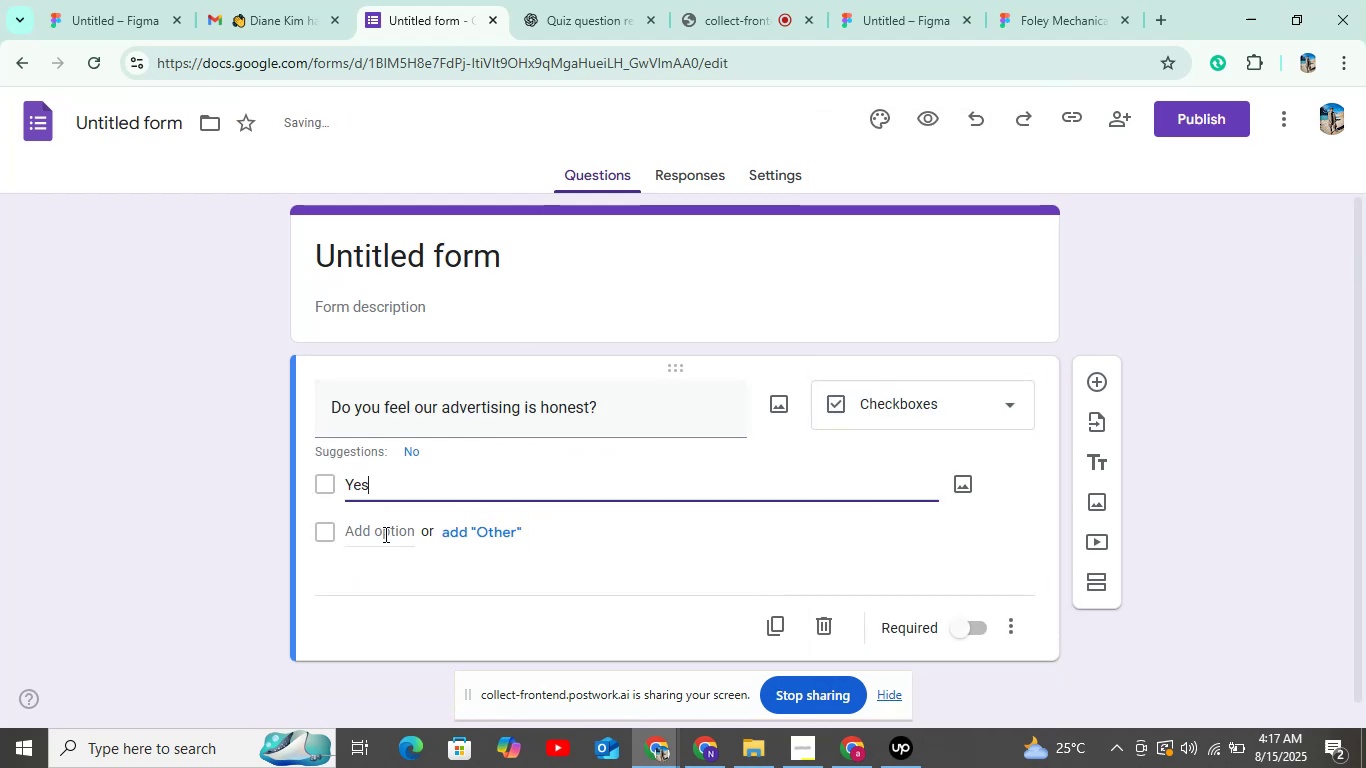 
left_click([384, 534])
 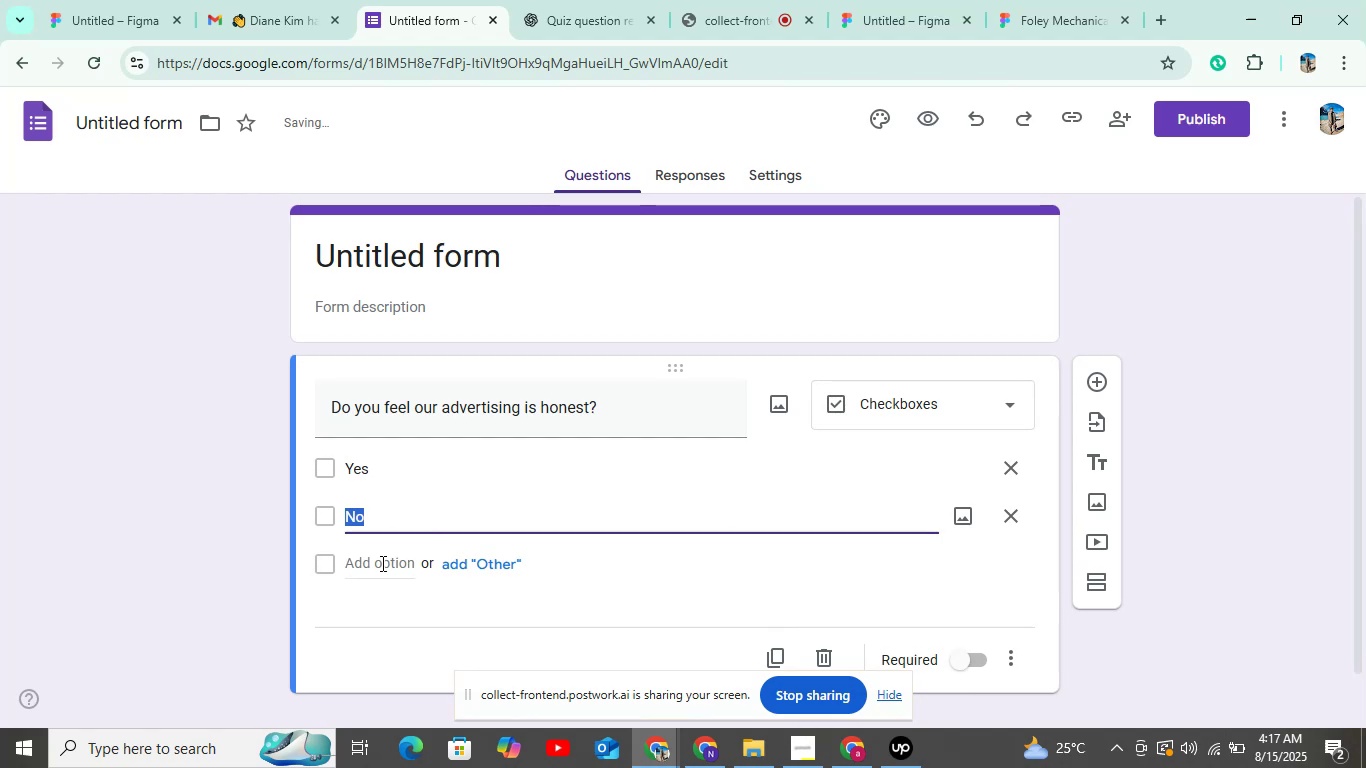 
left_click([381, 563])
 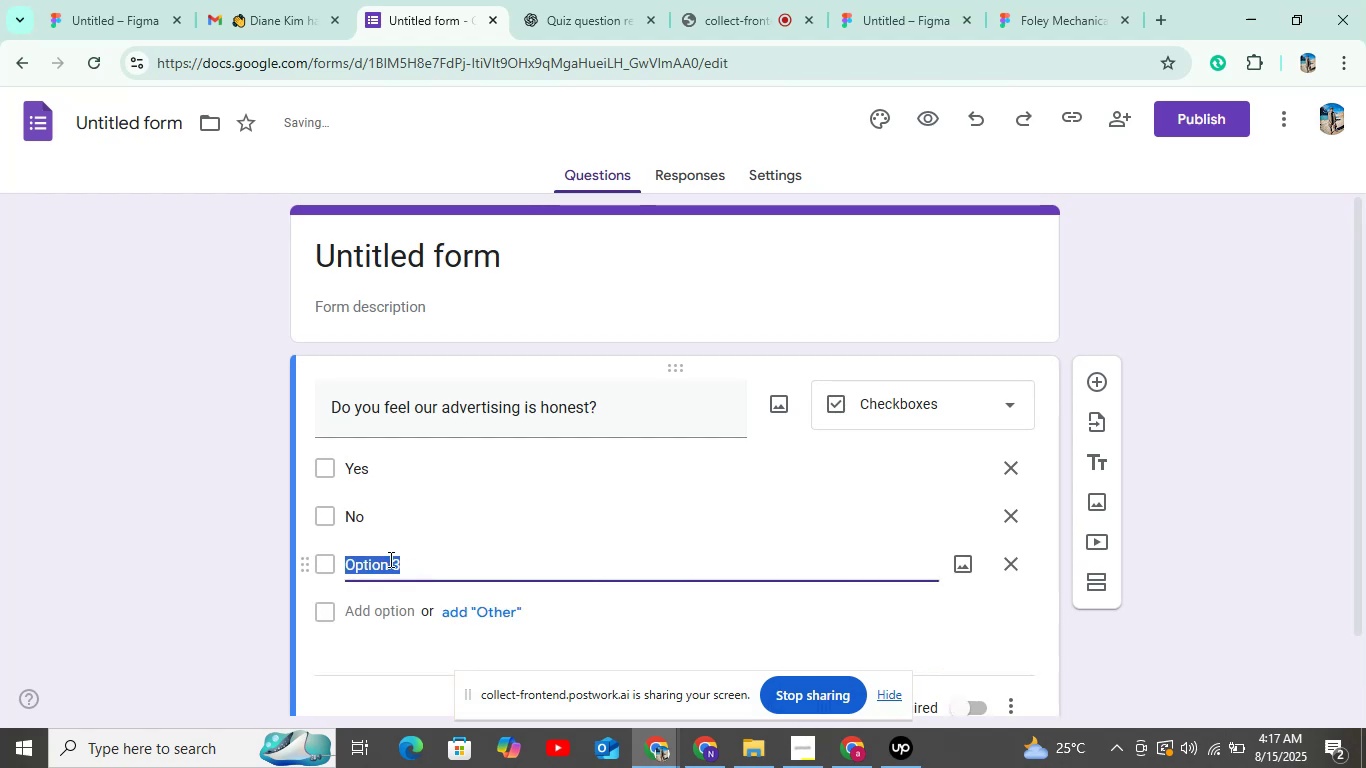 
type(Maybe)
 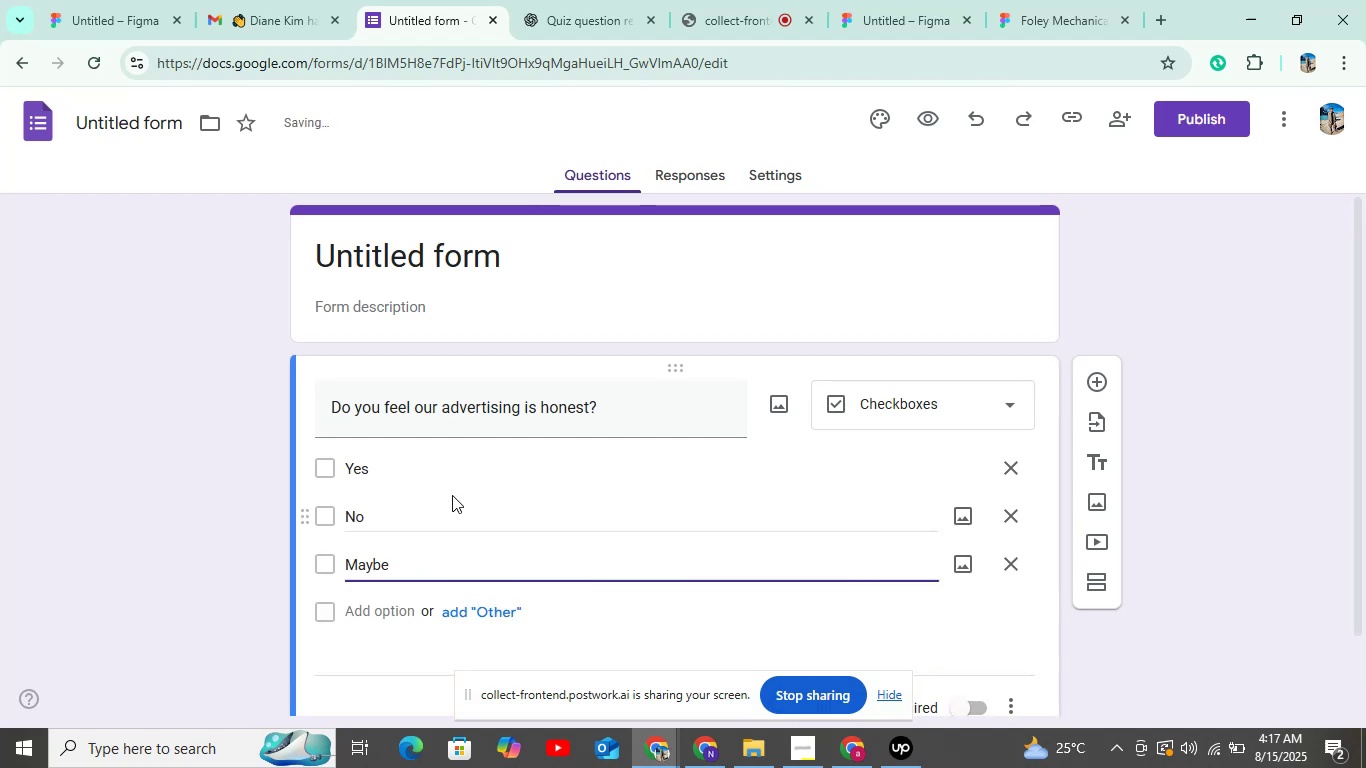 
scroll: coordinate [897, 440], scroll_direction: down, amount: 3.0
 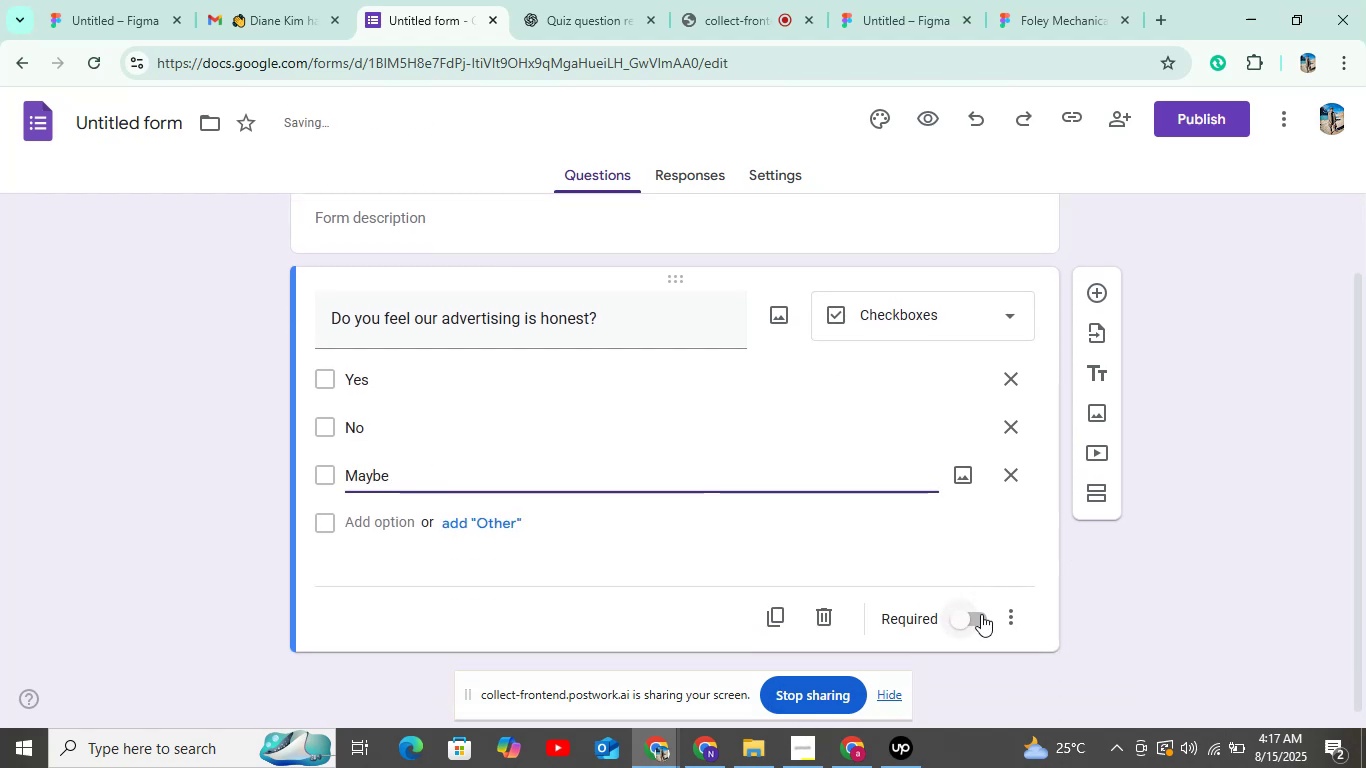 
left_click([969, 617])
 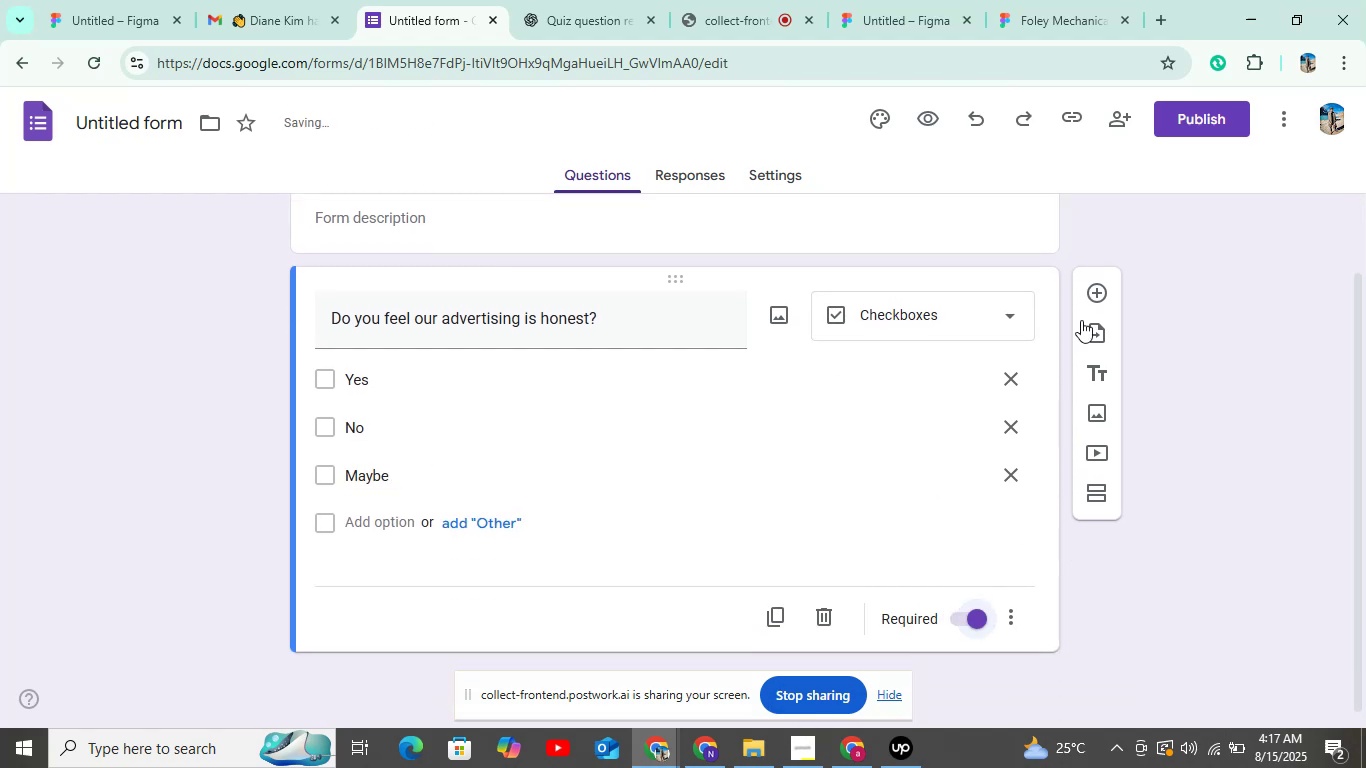 
left_click([1096, 294])
 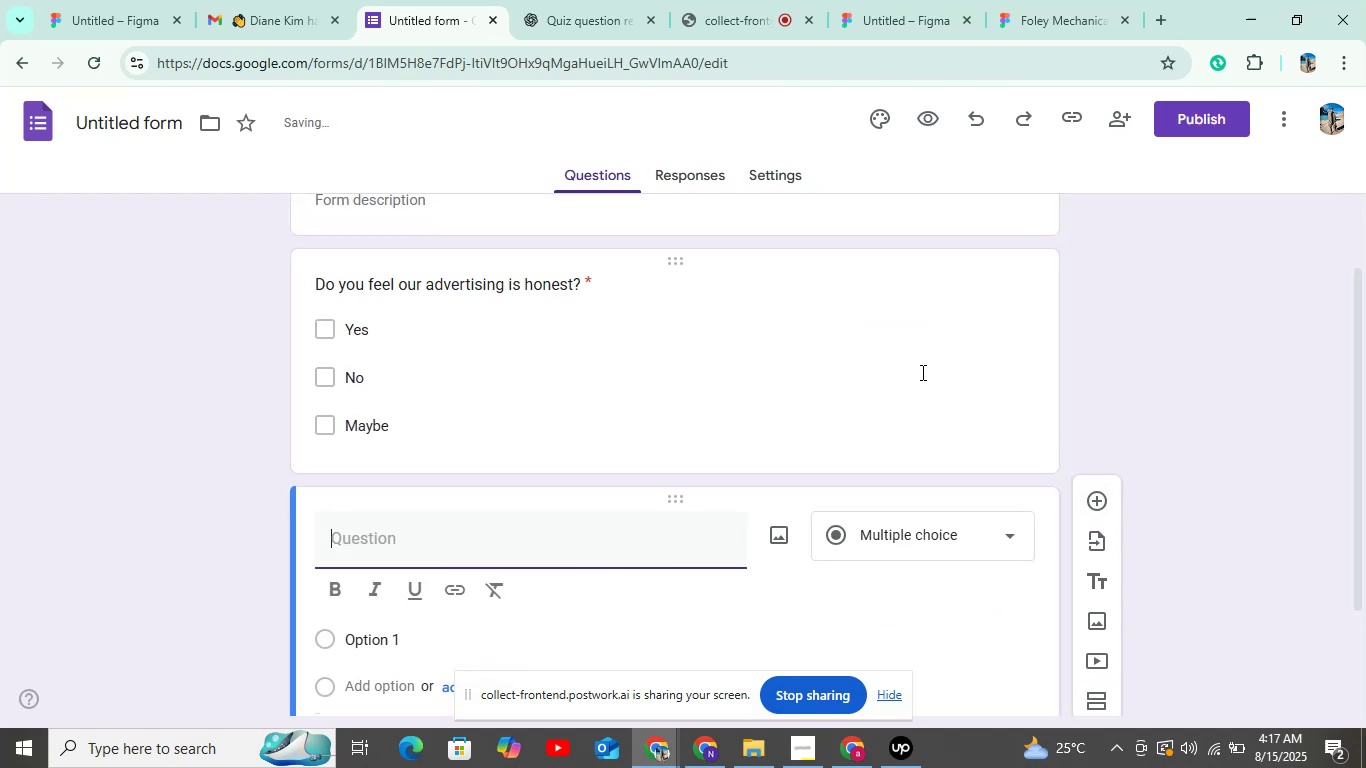 
scroll: coordinate [688, 460], scroll_direction: down, amount: 1.0
 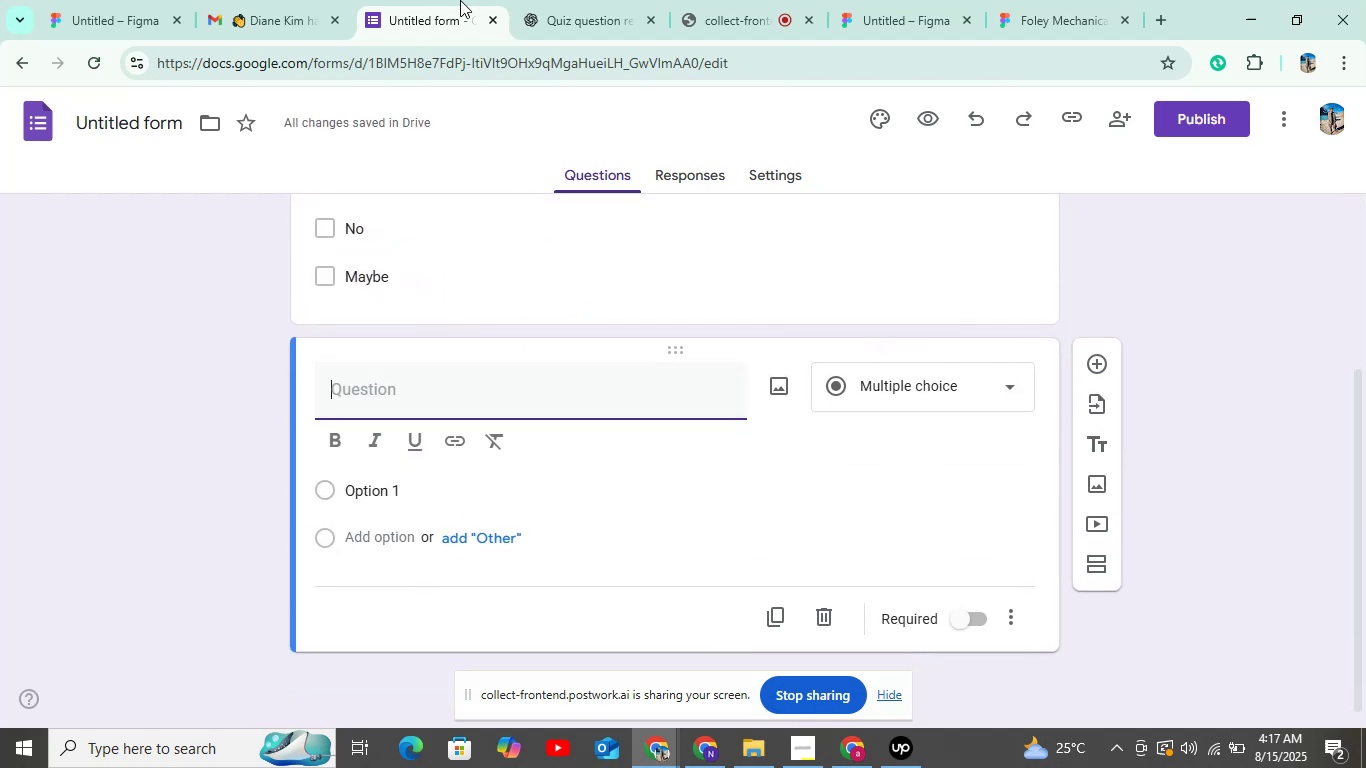 
left_click([570, 6])
 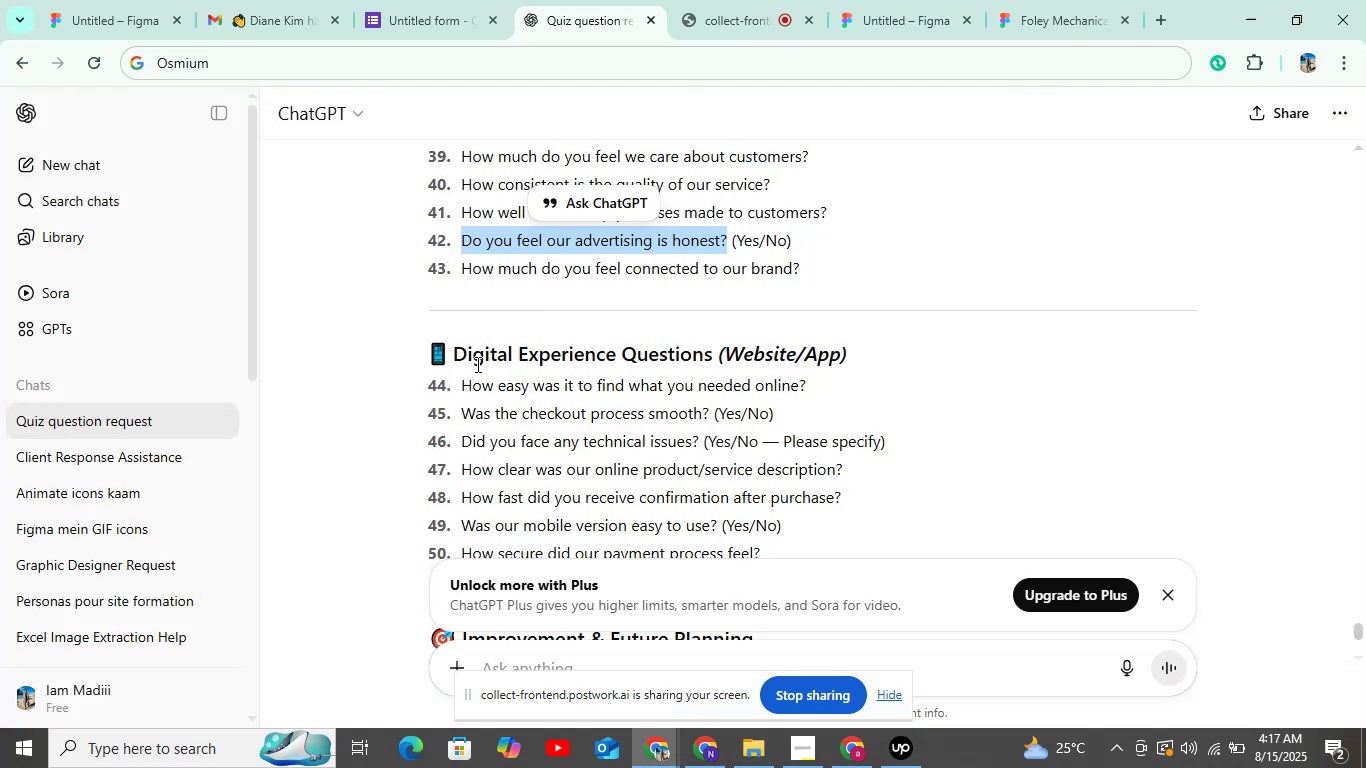 
left_click_drag(start_coordinate=[460, 263], to_coordinate=[841, 256])
 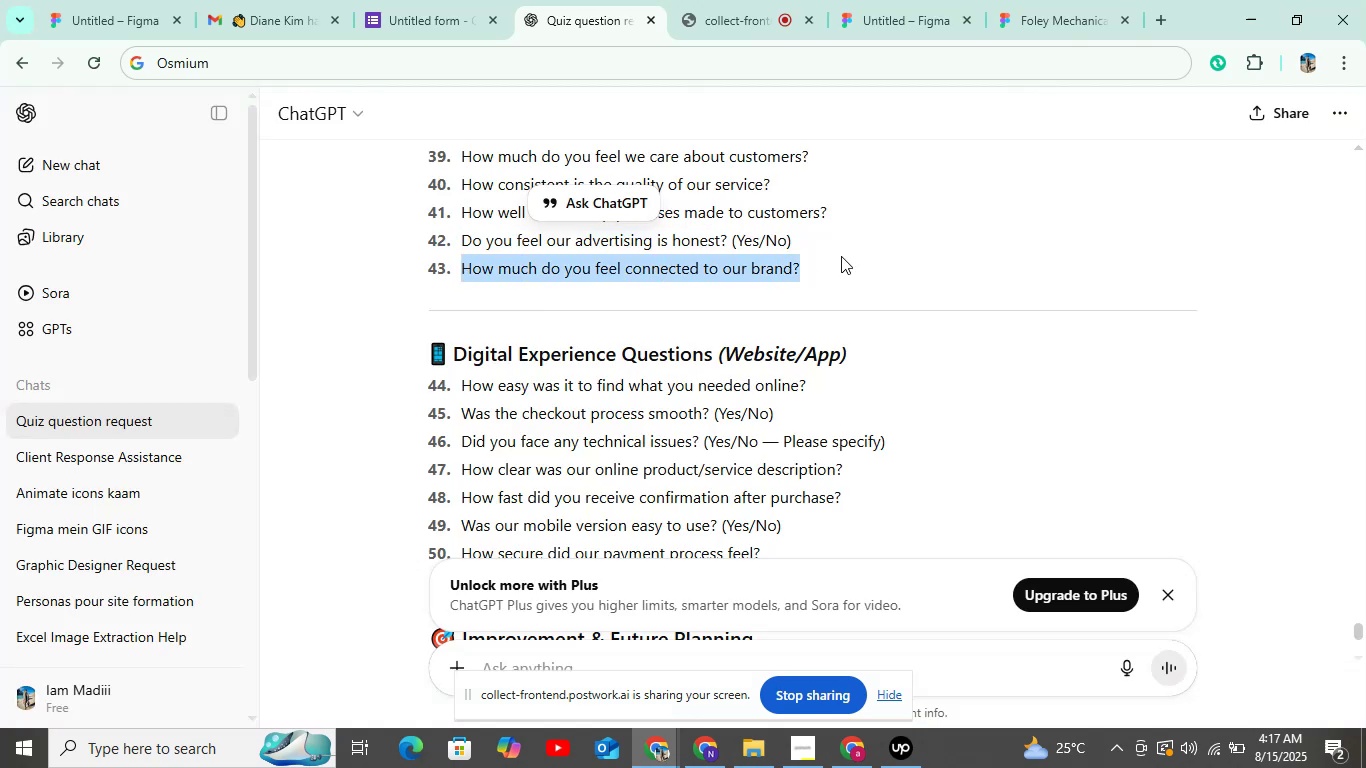 
key(Control+C)
 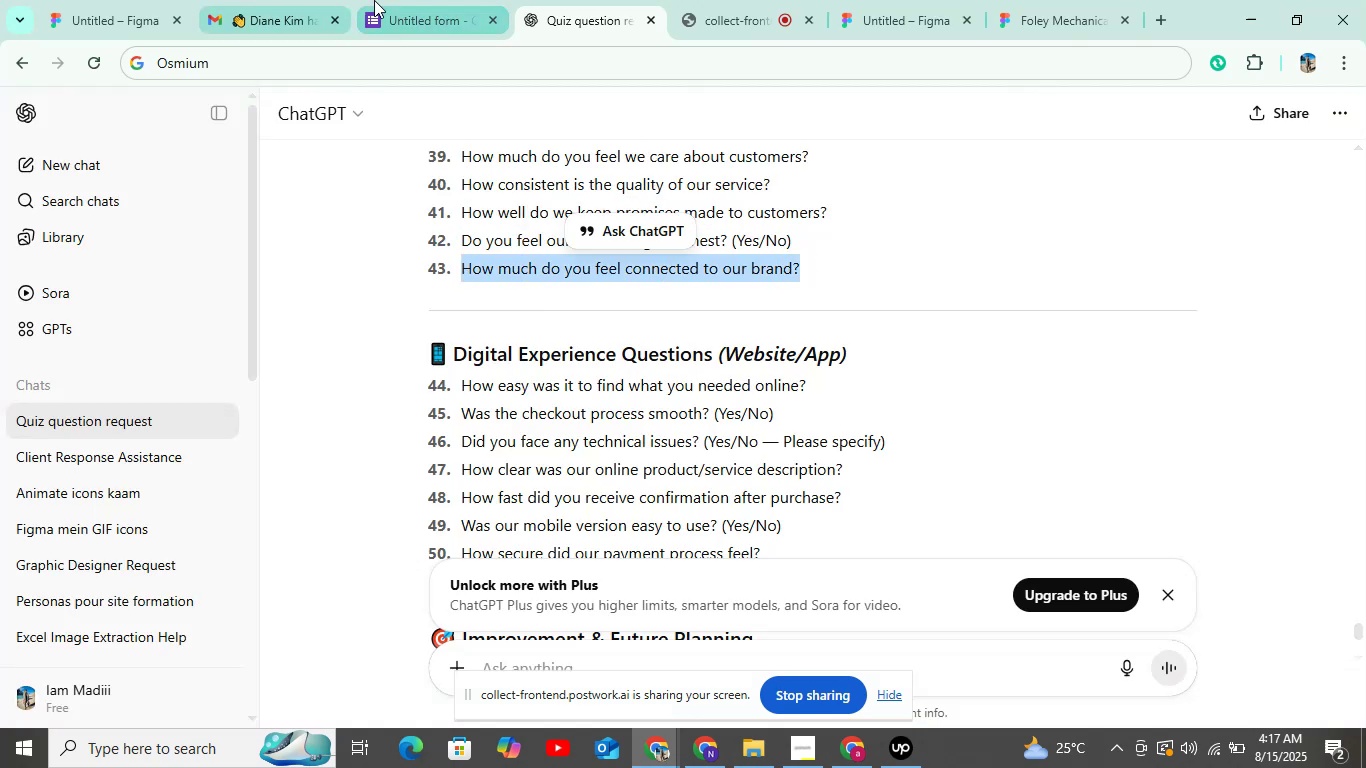 
double_click([419, 2])
 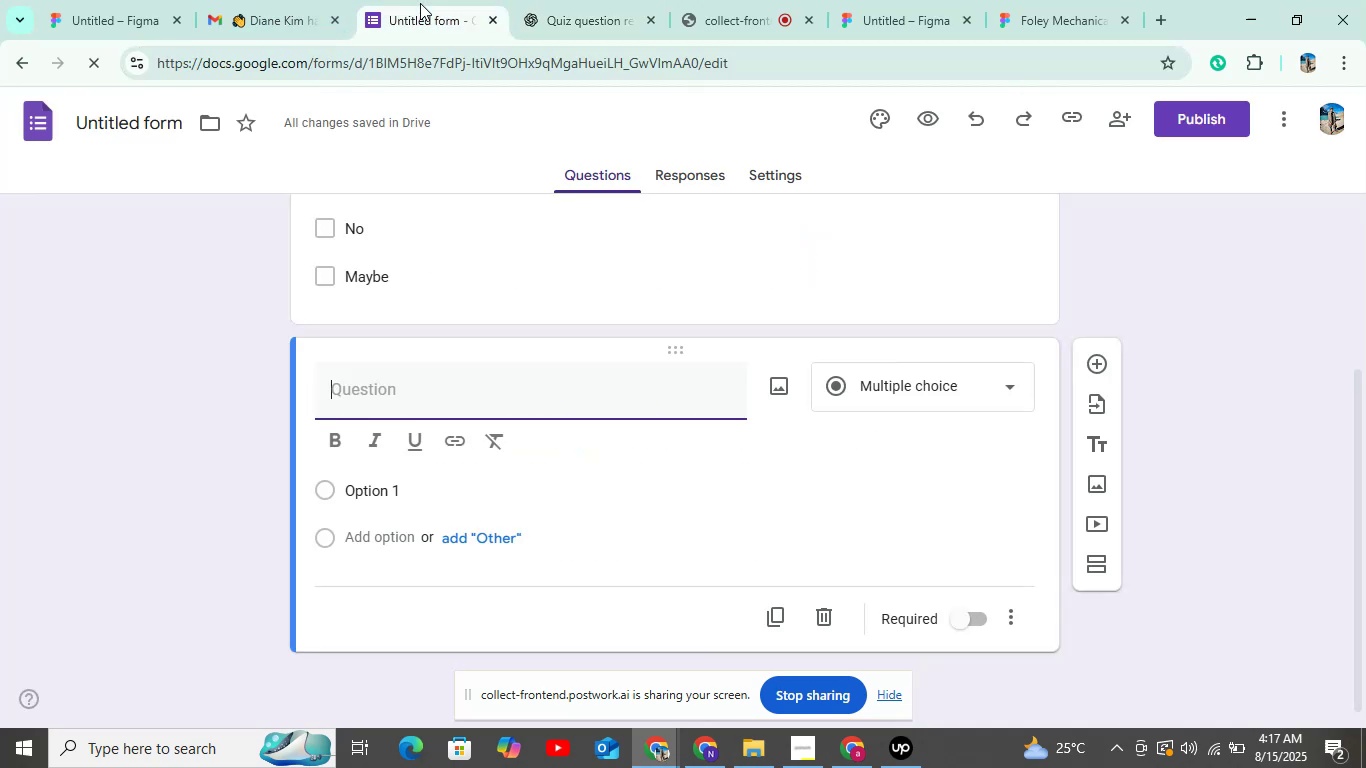 
key(Control+V)
 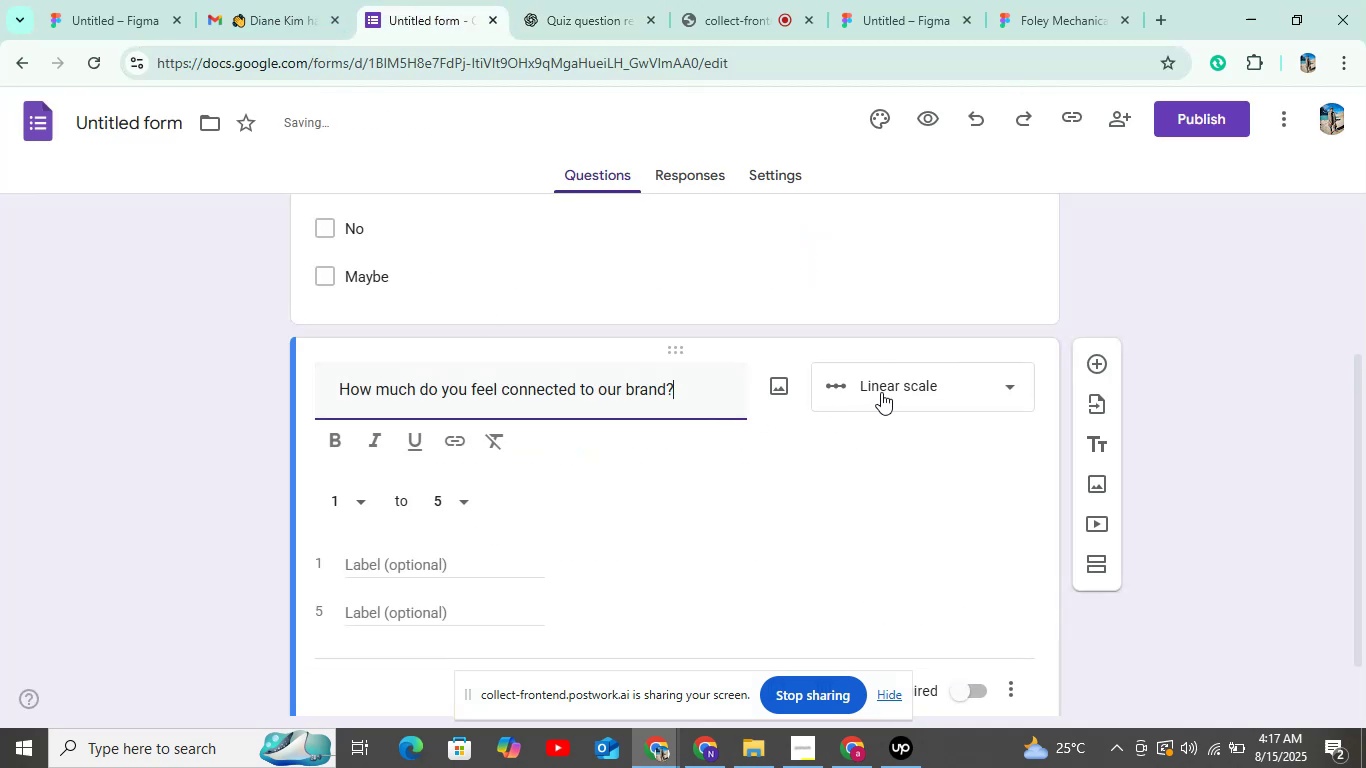 
left_click([963, 695])
 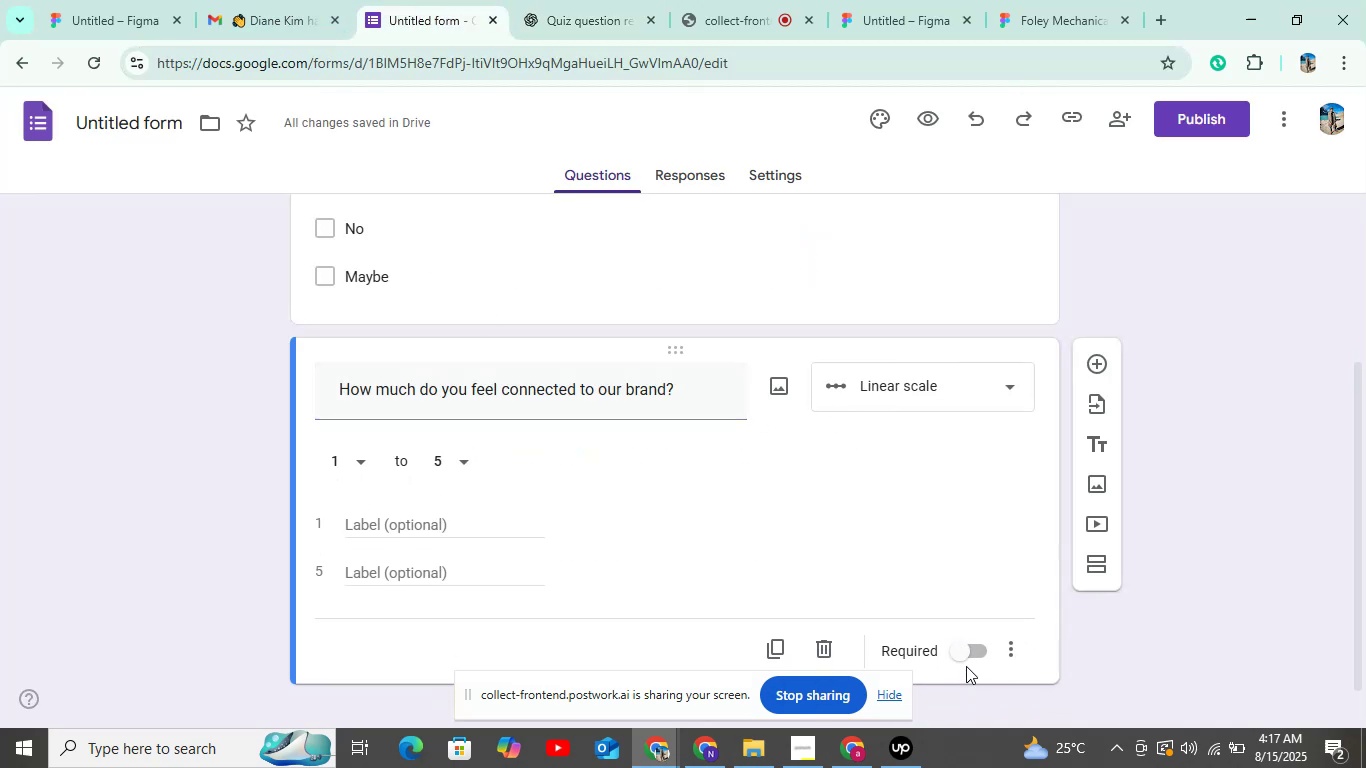 
left_click([966, 660])
 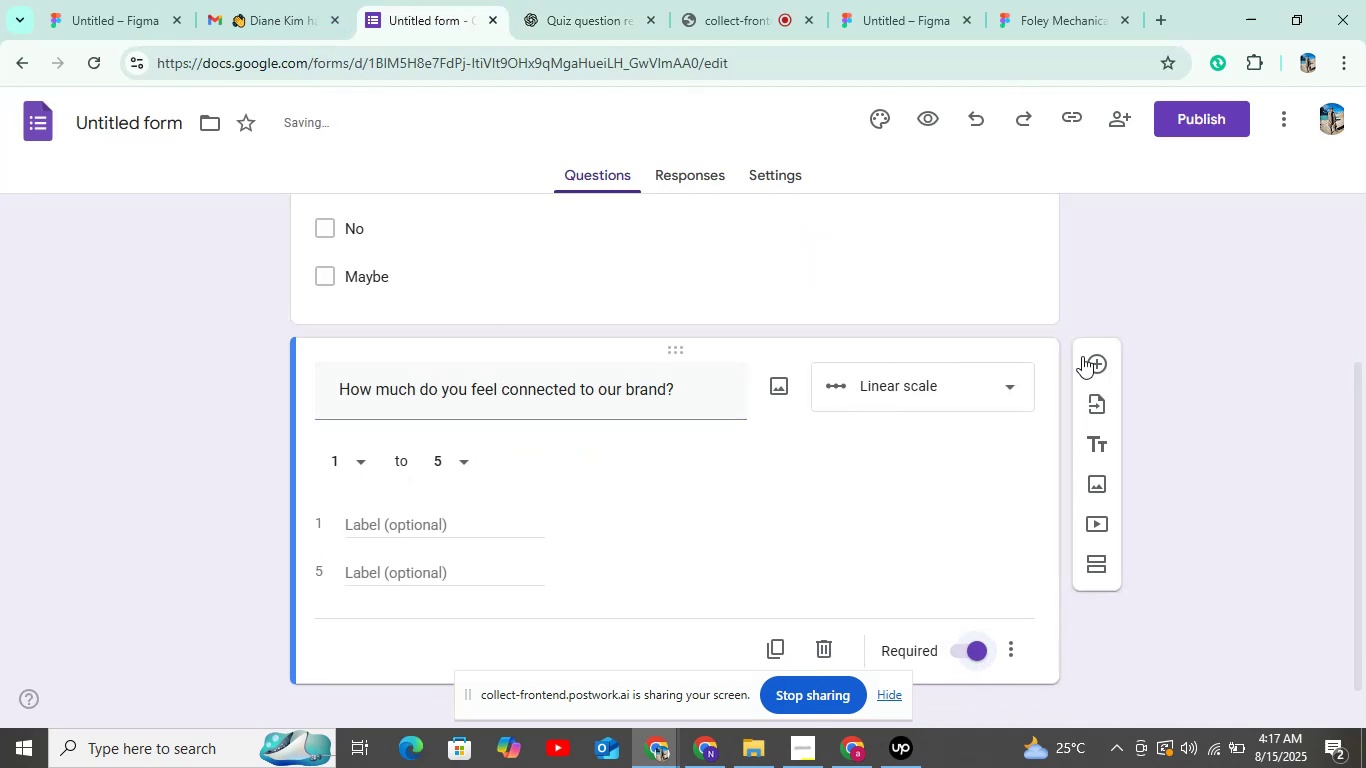 
left_click([1092, 364])
 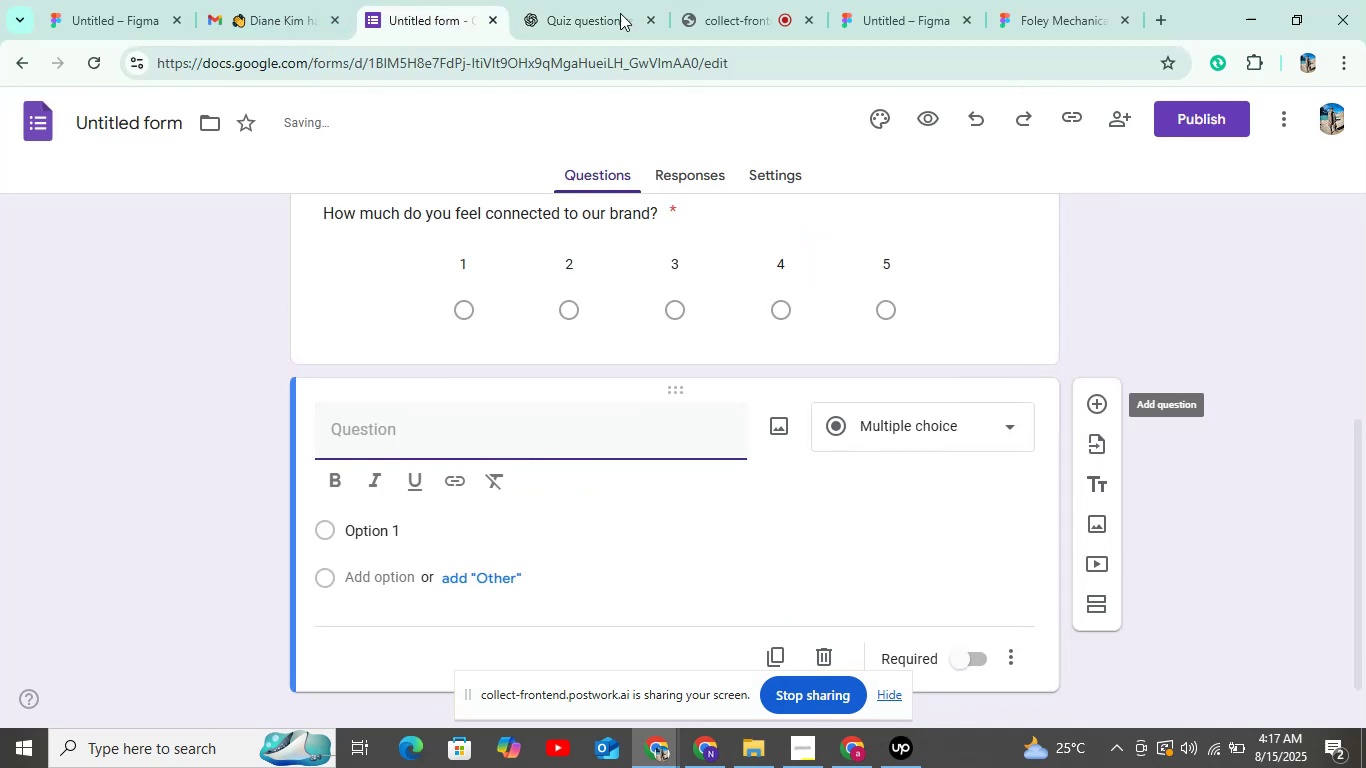 
left_click([568, 0])
 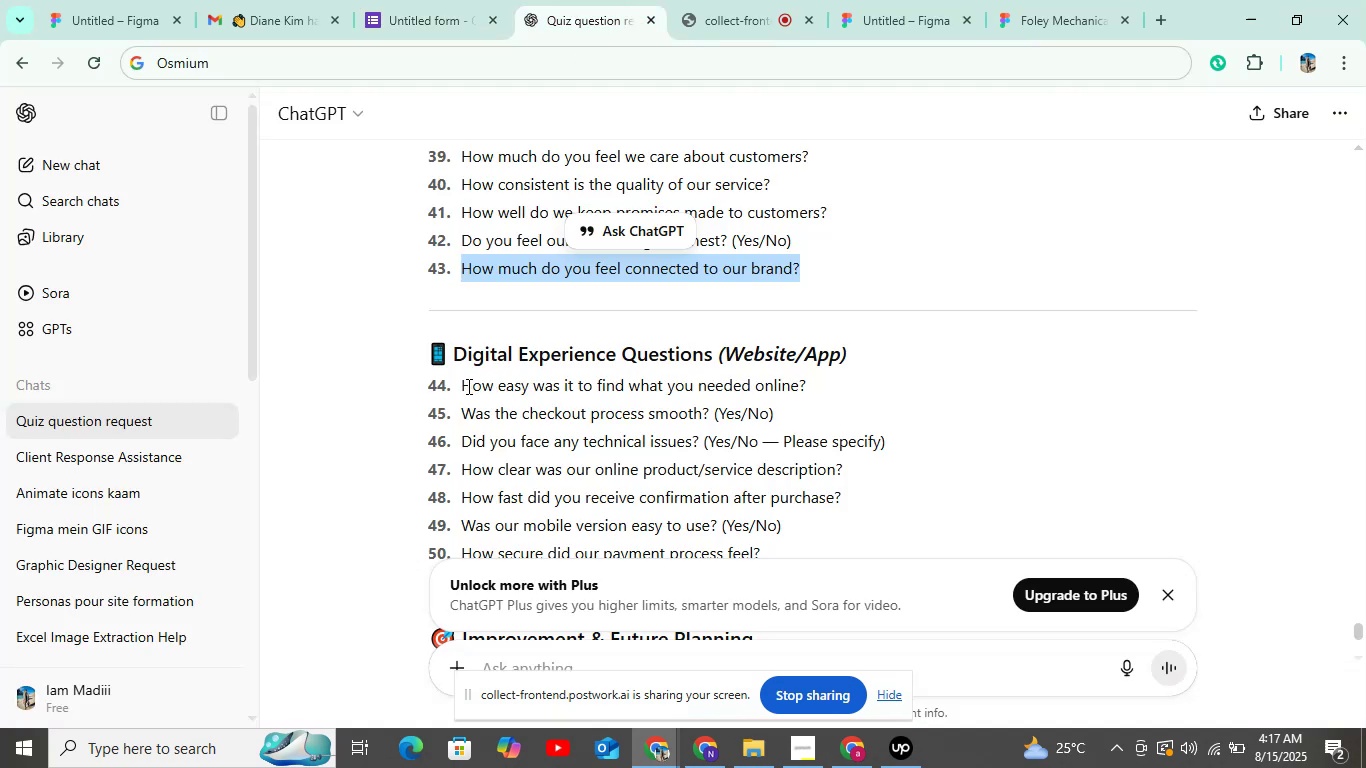 
left_click_drag(start_coordinate=[459, 386], to_coordinate=[841, 384])
 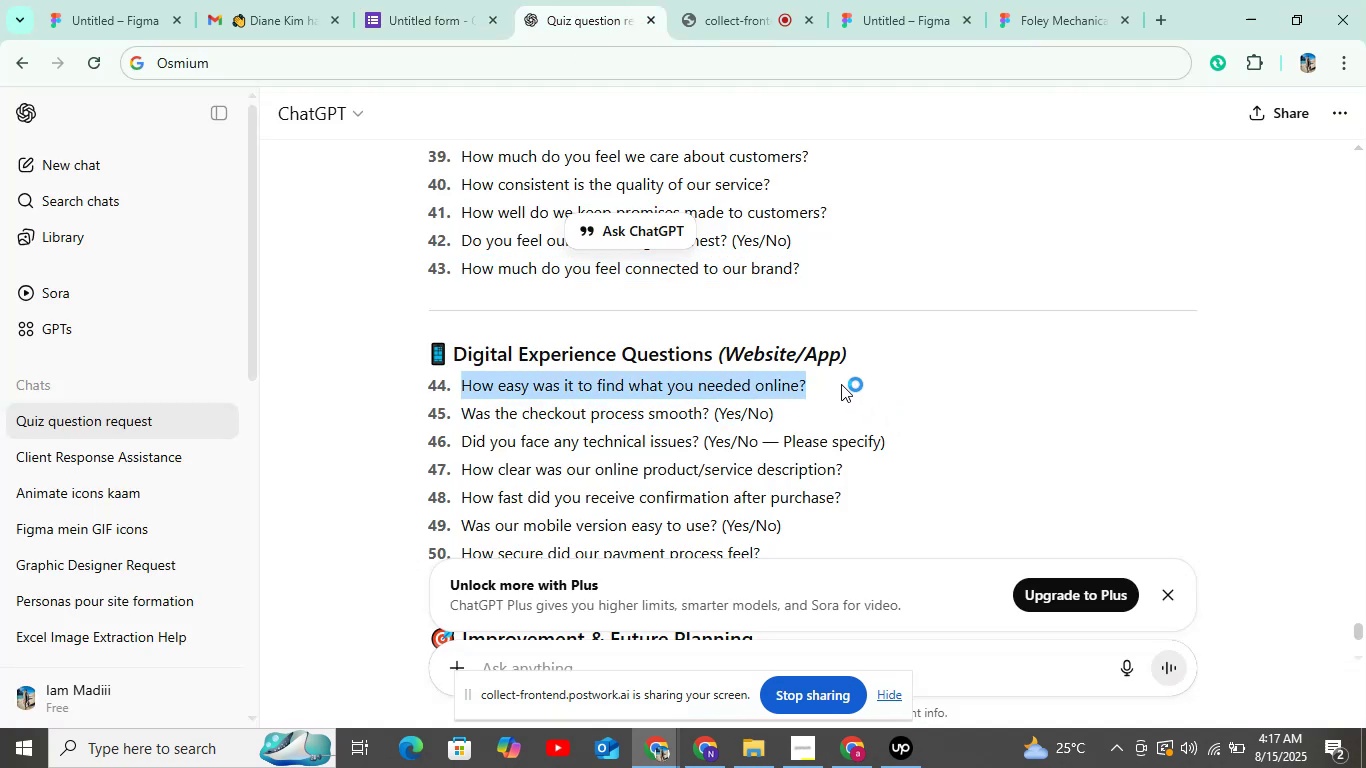 
key(Control+C)
 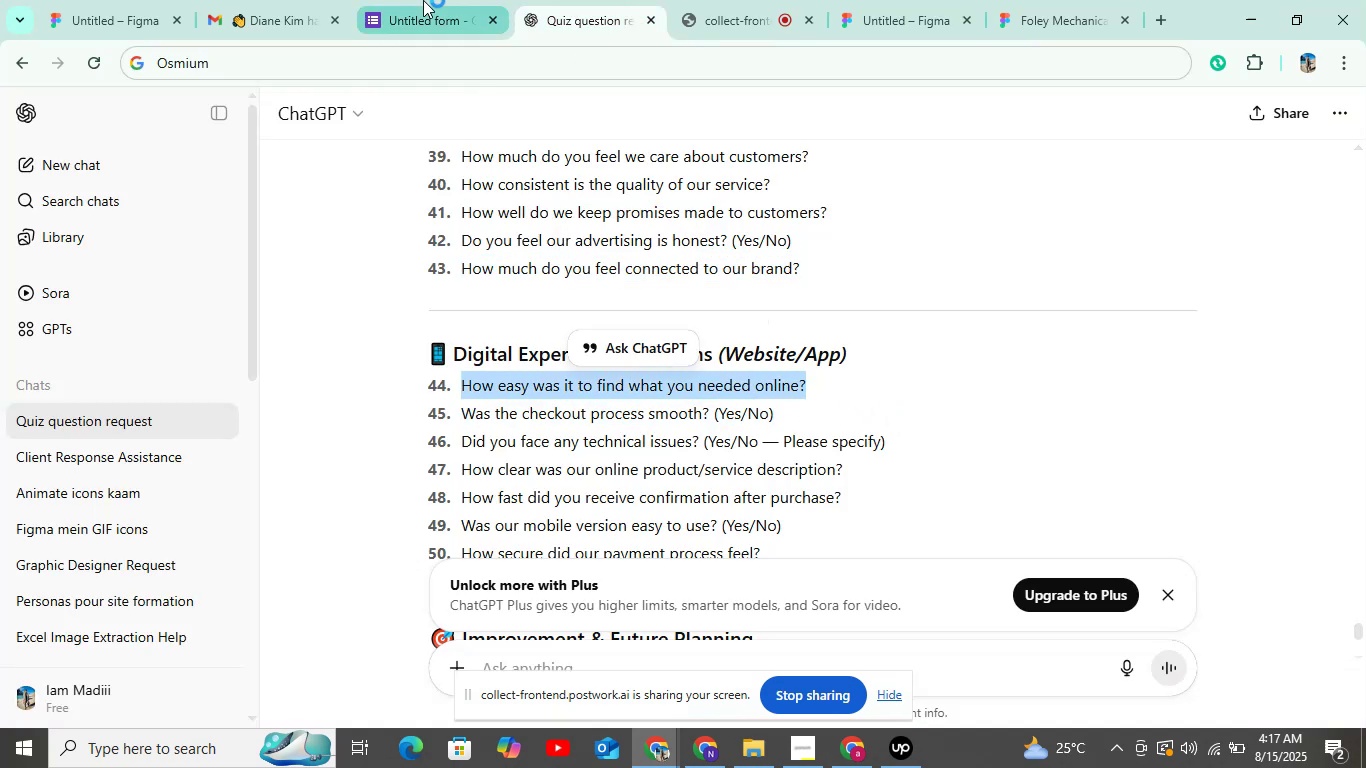 
left_click([423, 0])
 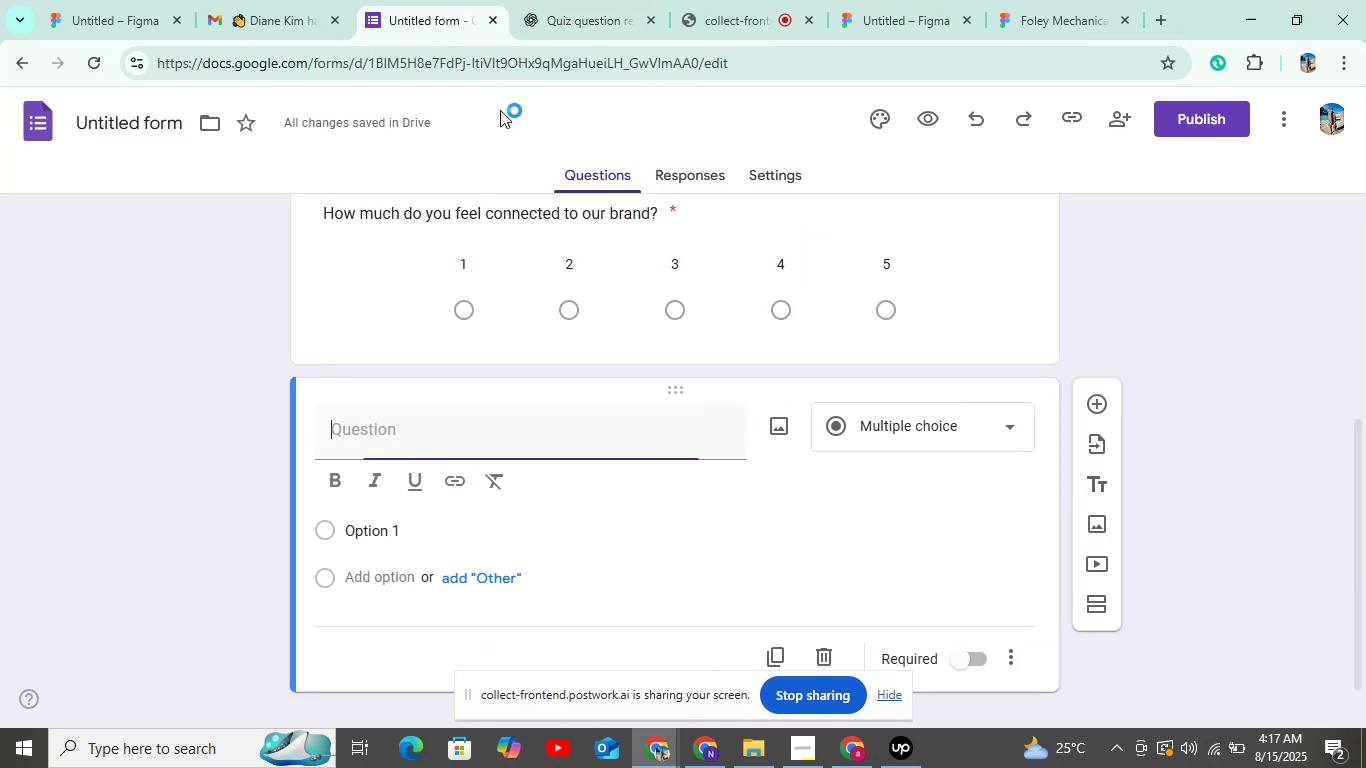 
key(Control+V)
 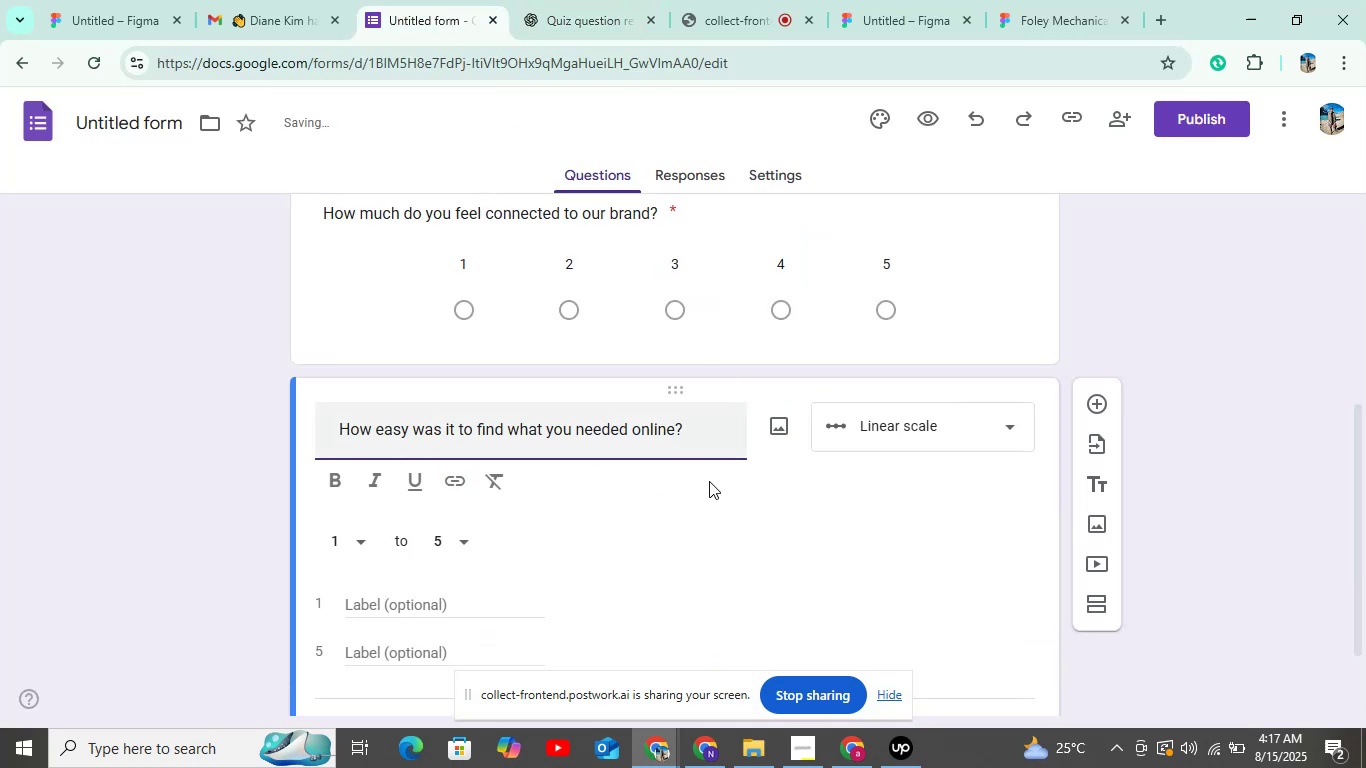 
scroll: coordinate [1058, 659], scroll_direction: down, amount: 5.0
 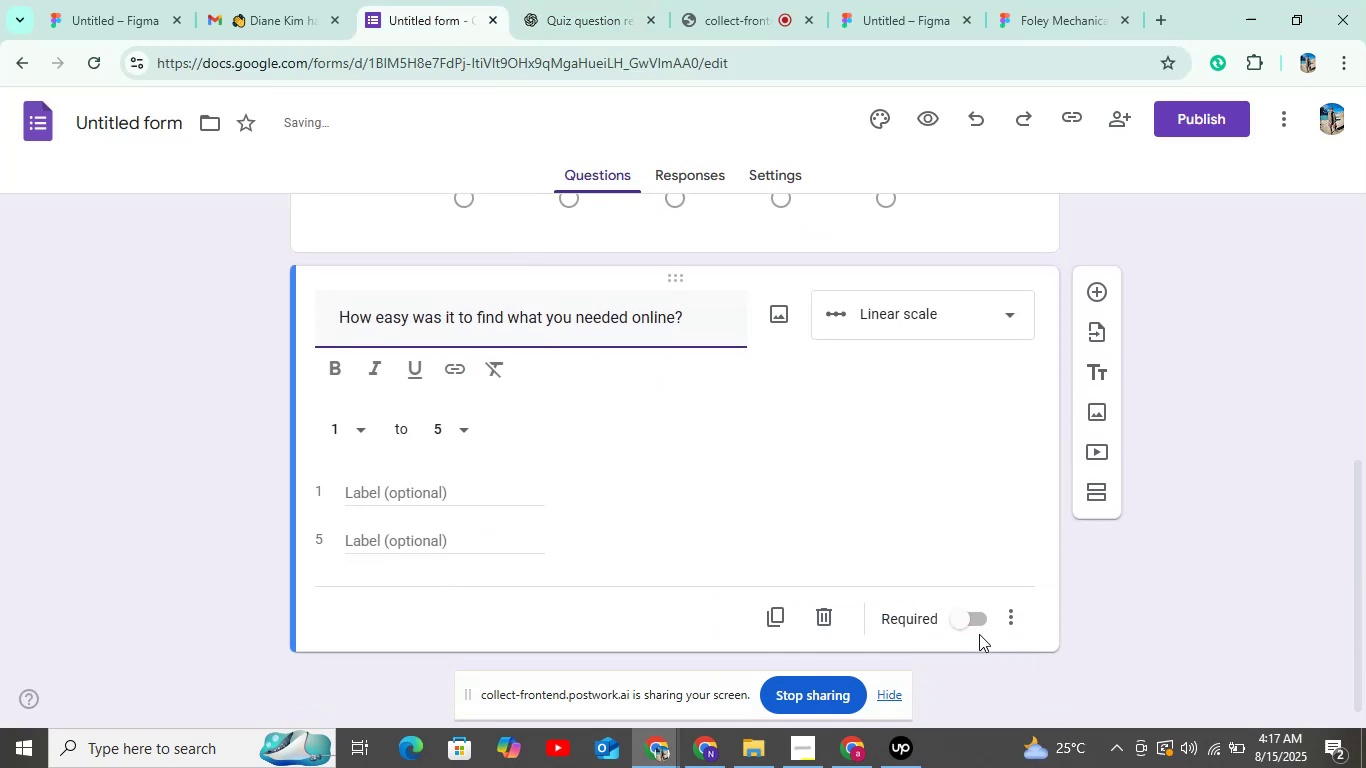 
left_click([966, 623])
 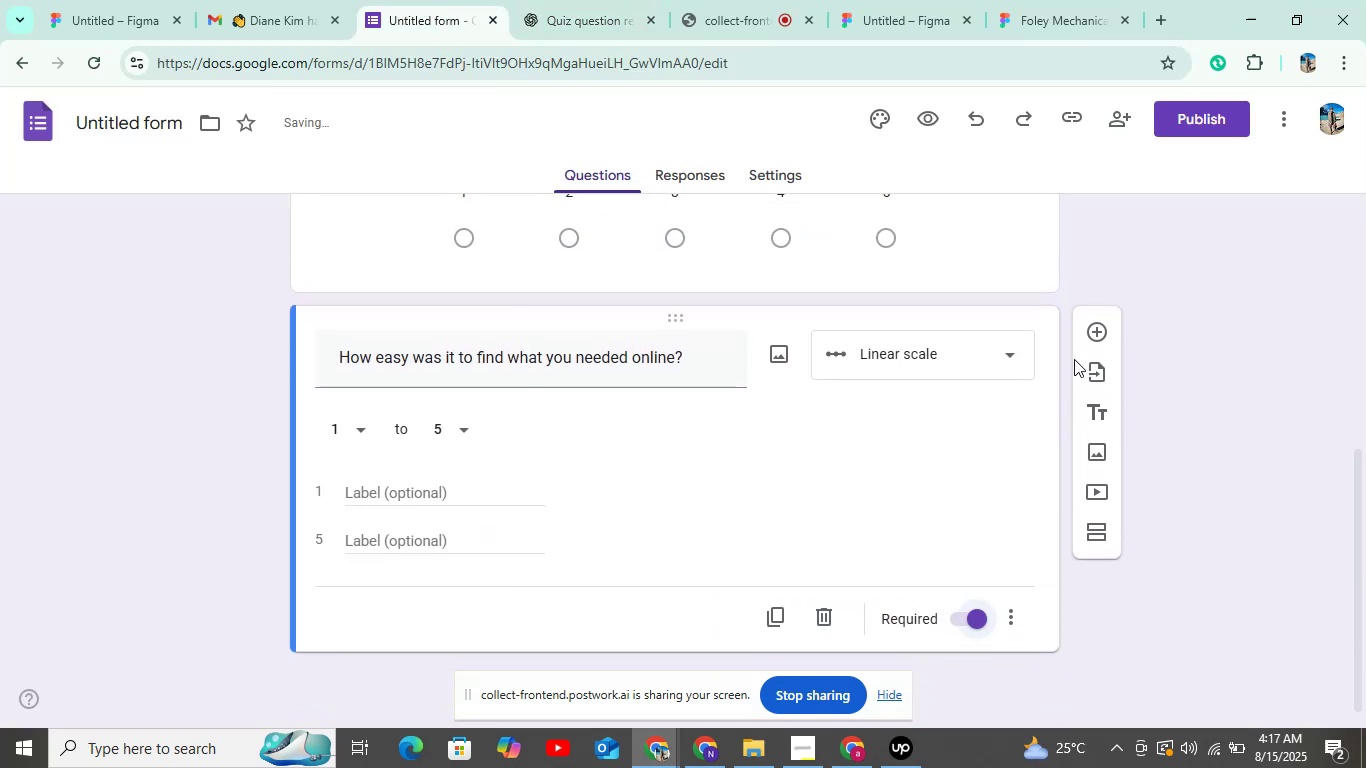 
left_click([1096, 320])
 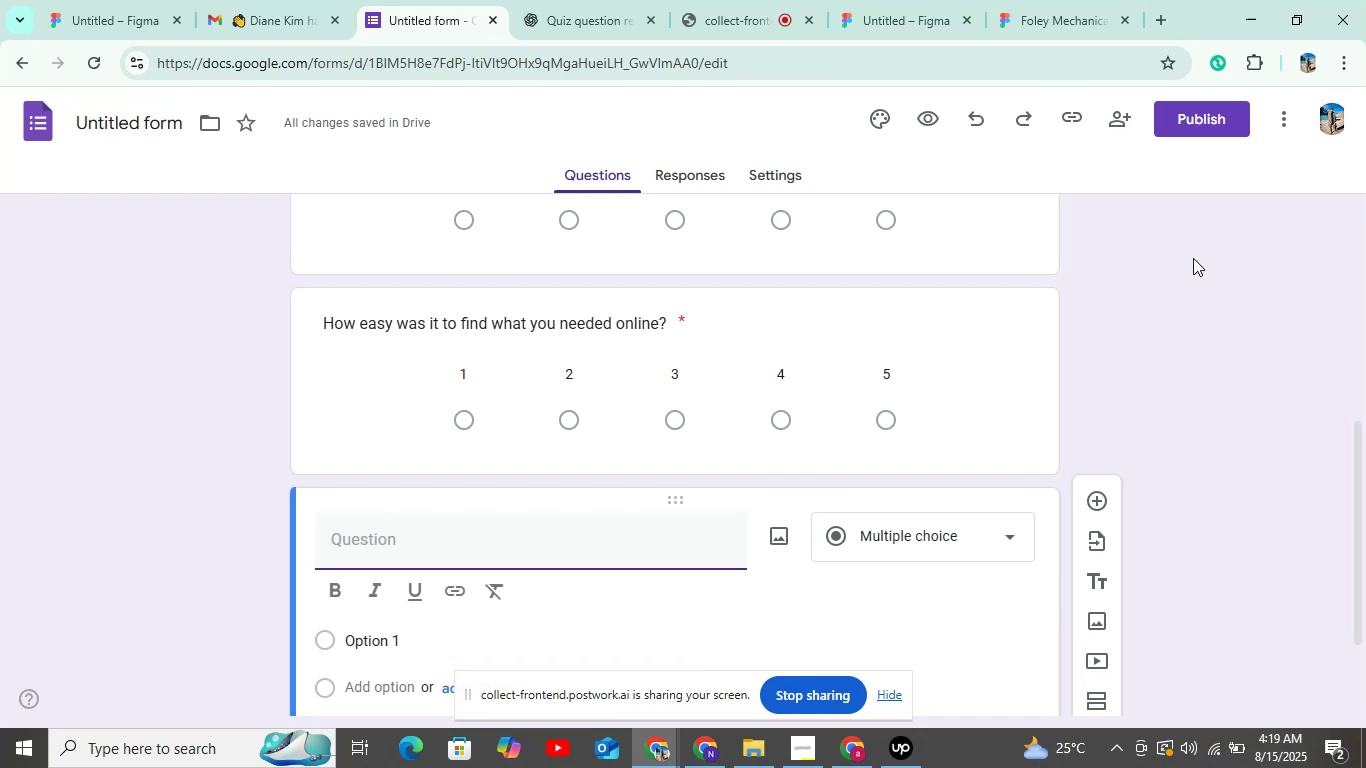 
wait(105.63)
 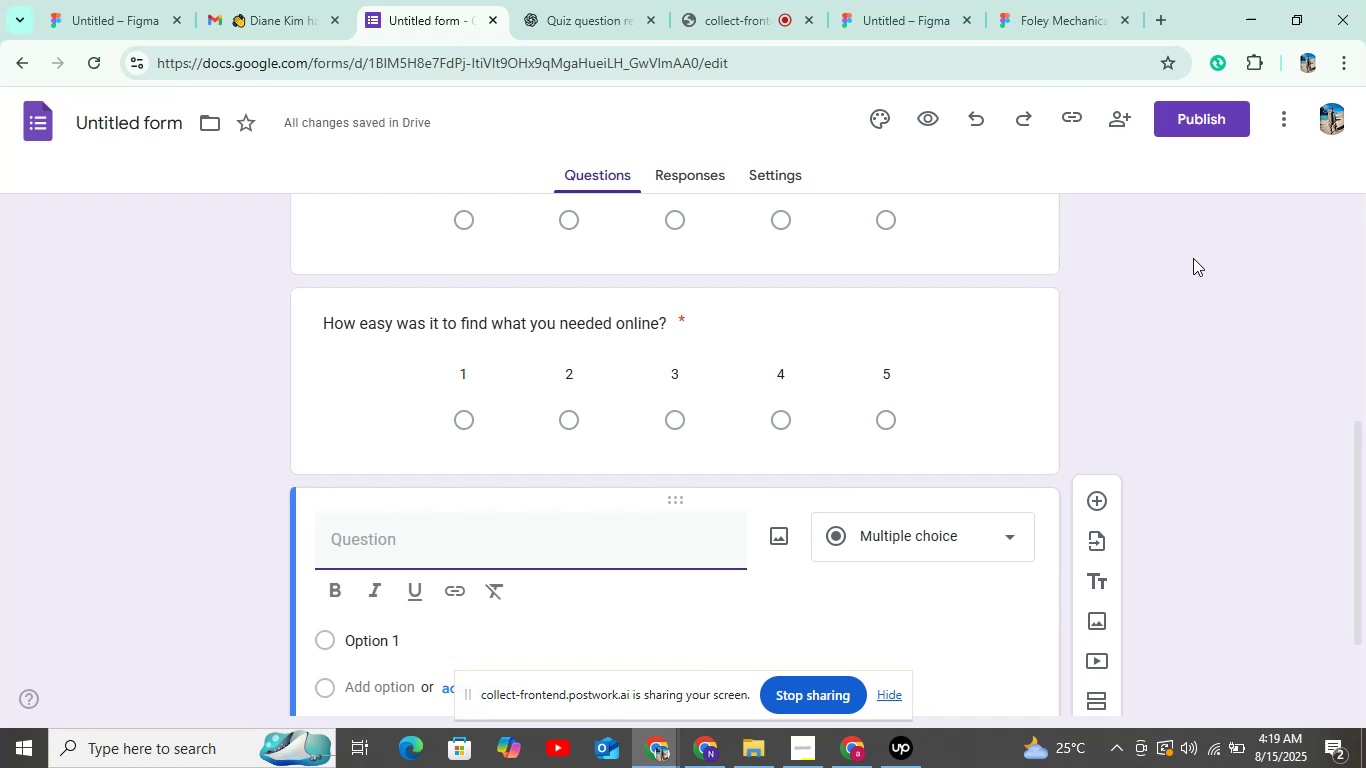 
scroll: coordinate [552, 417], scroll_direction: down, amount: 5.0
 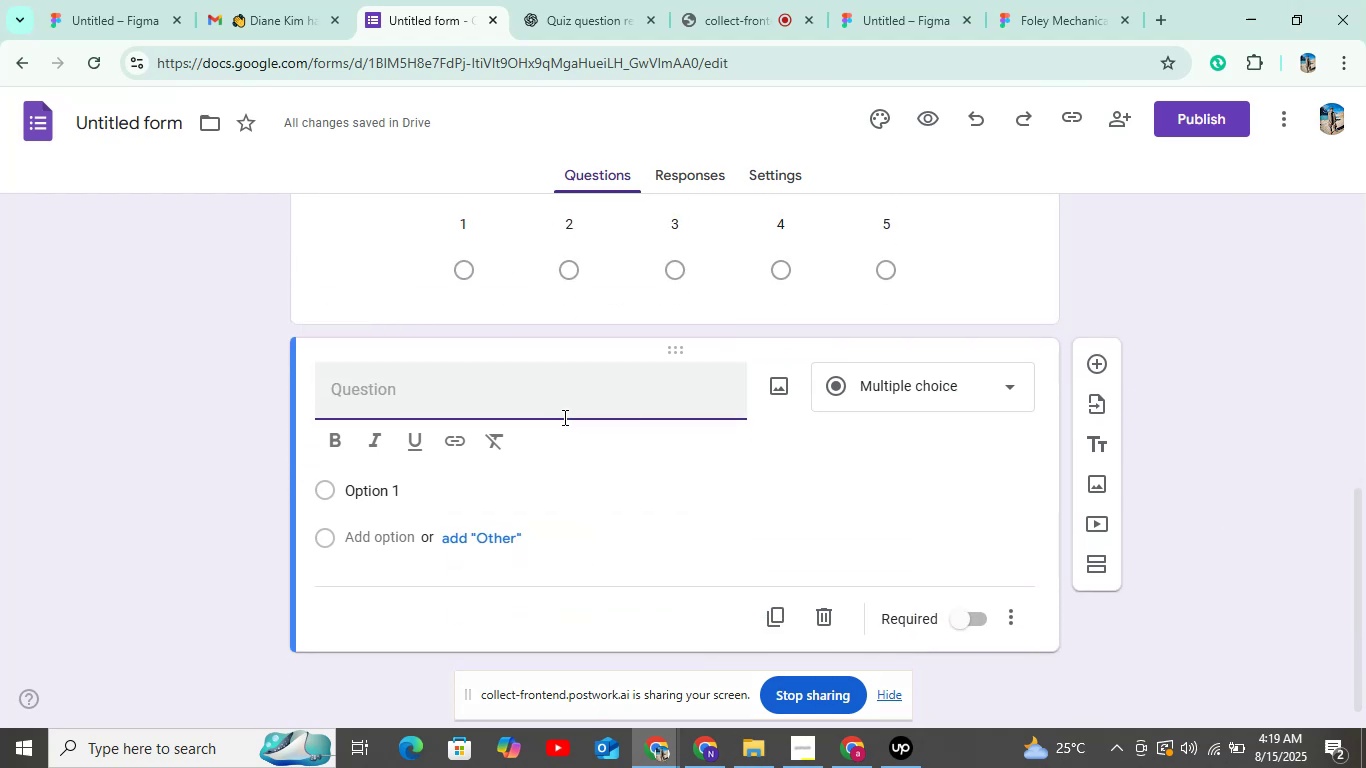 
scroll: coordinate [570, 417], scroll_direction: up, amount: 16.0
 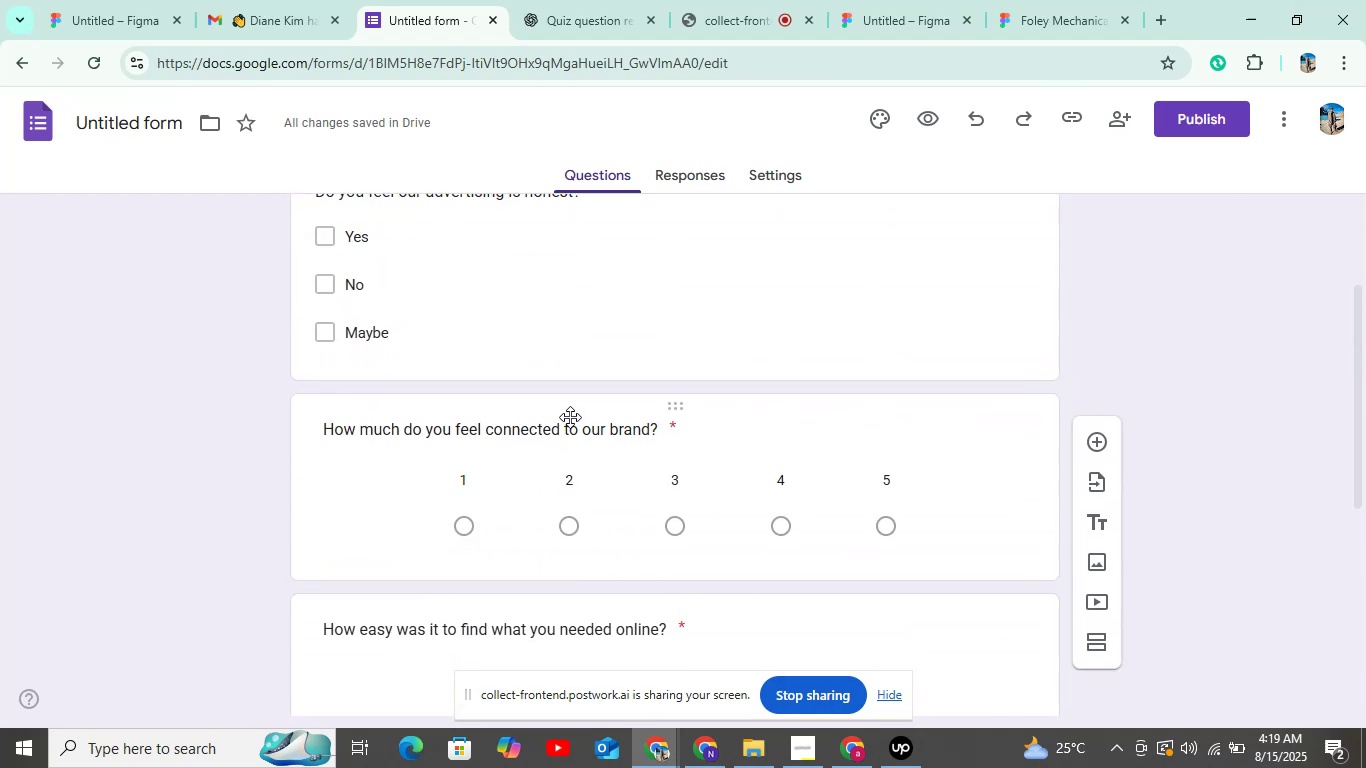 
scroll: coordinate [570, 417], scroll_direction: down, amount: 5.0
 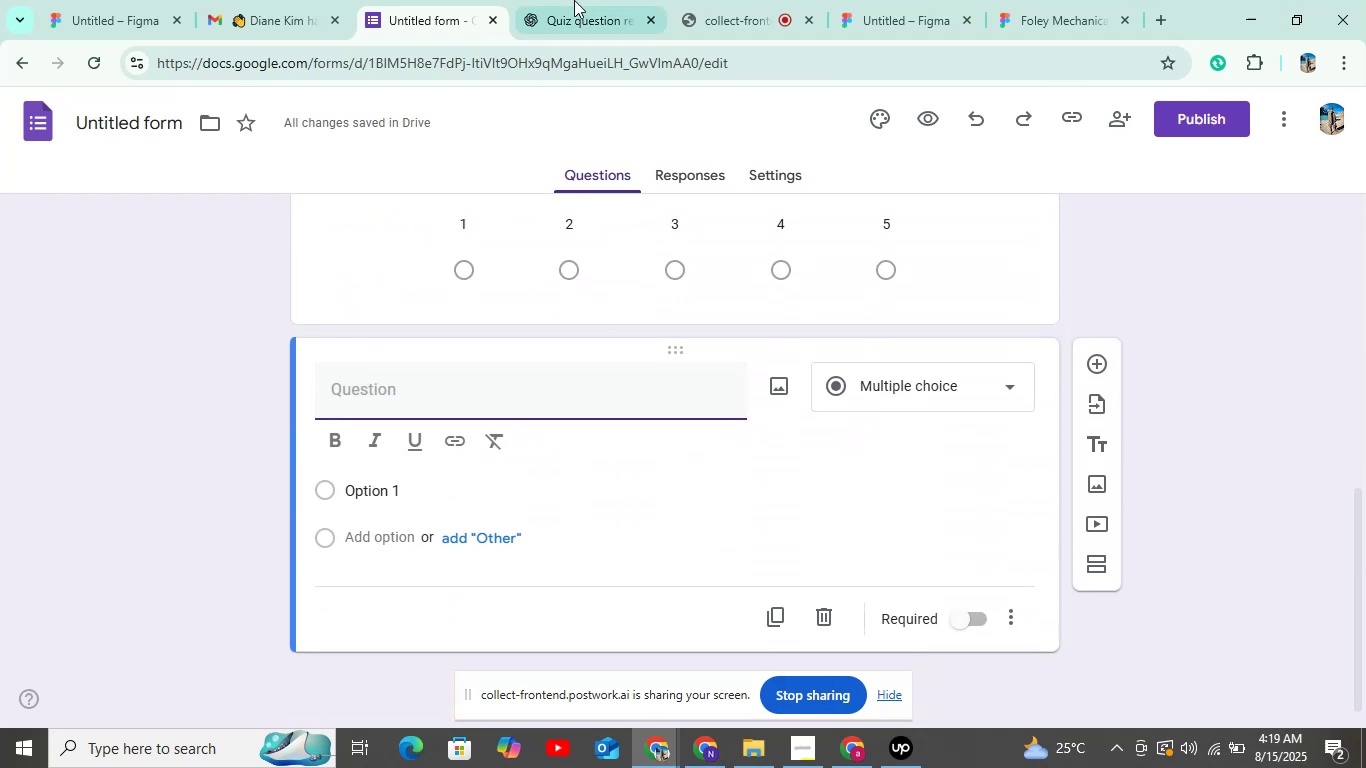 
left_click([574, 0])
 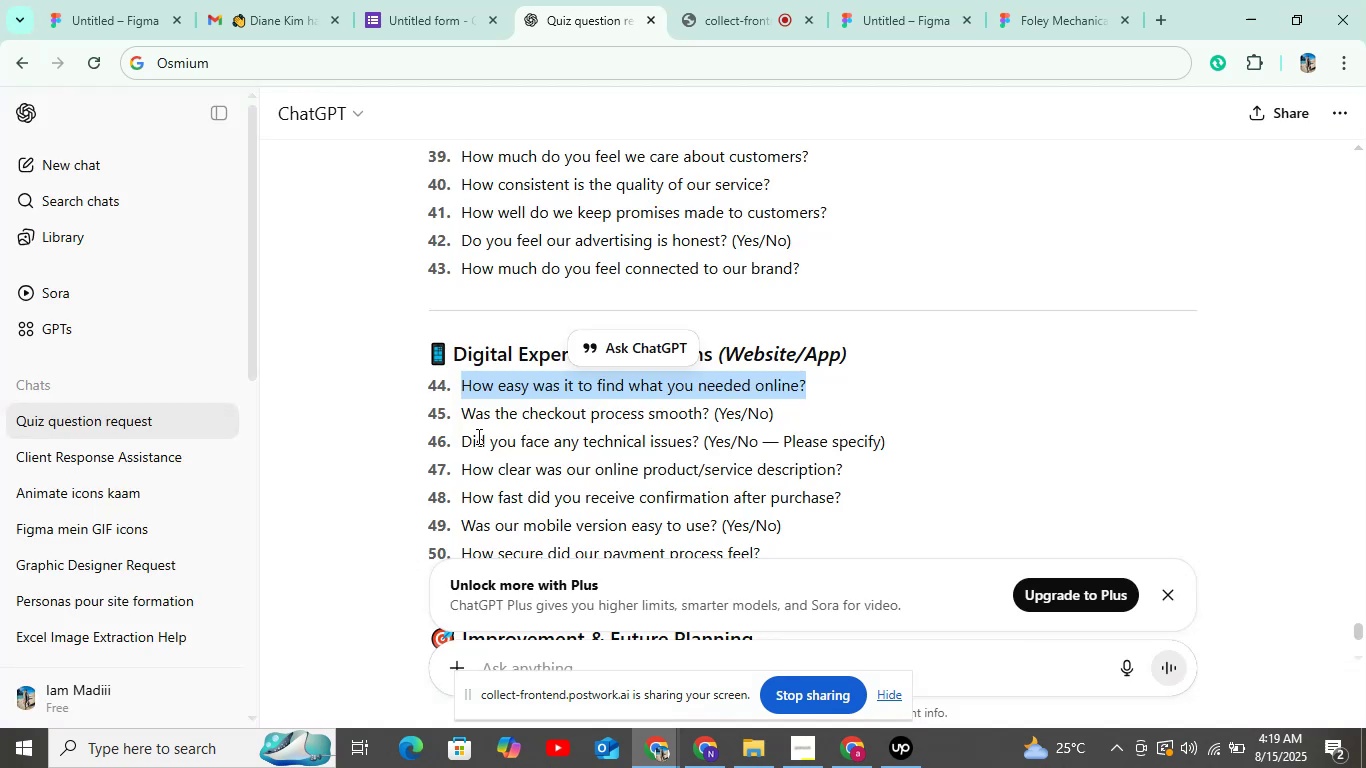 
left_click_drag(start_coordinate=[465, 415], to_coordinate=[709, 413])
 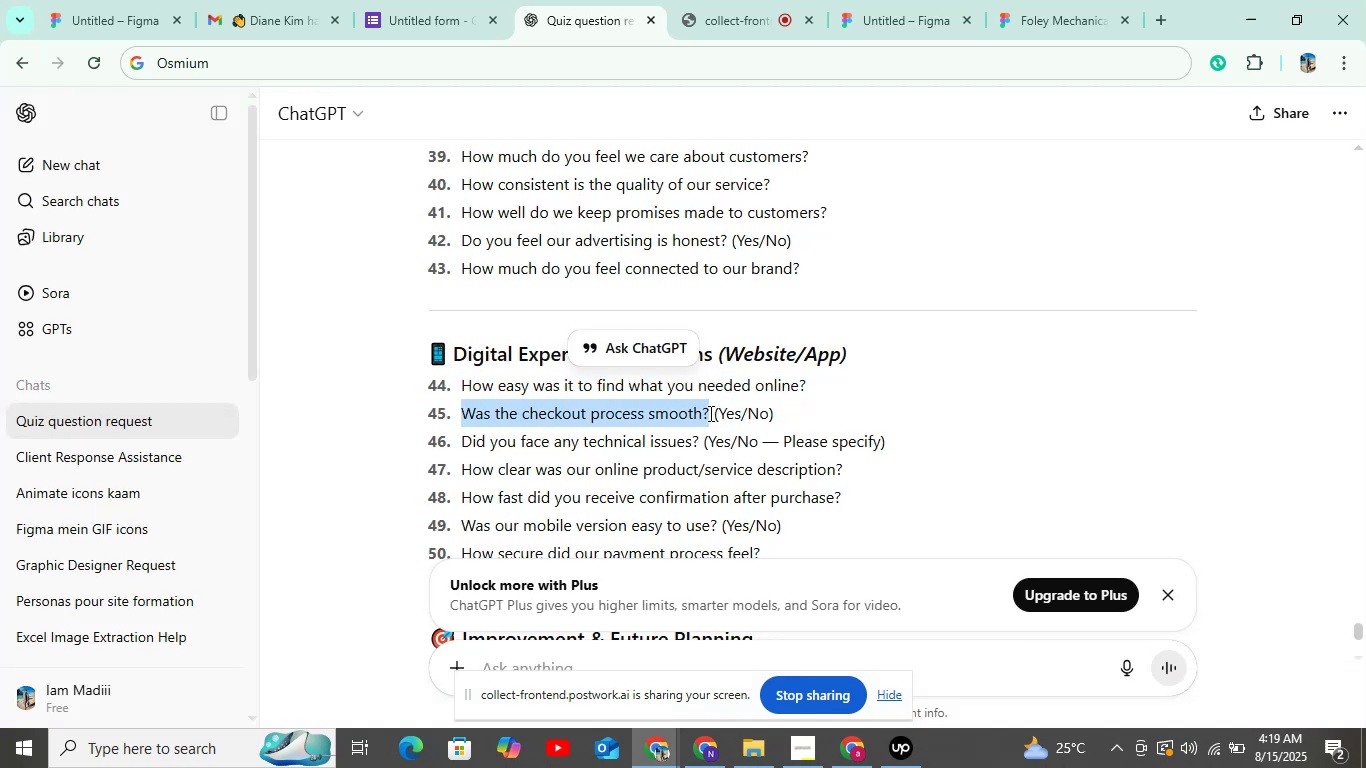 
key(Control+C)
 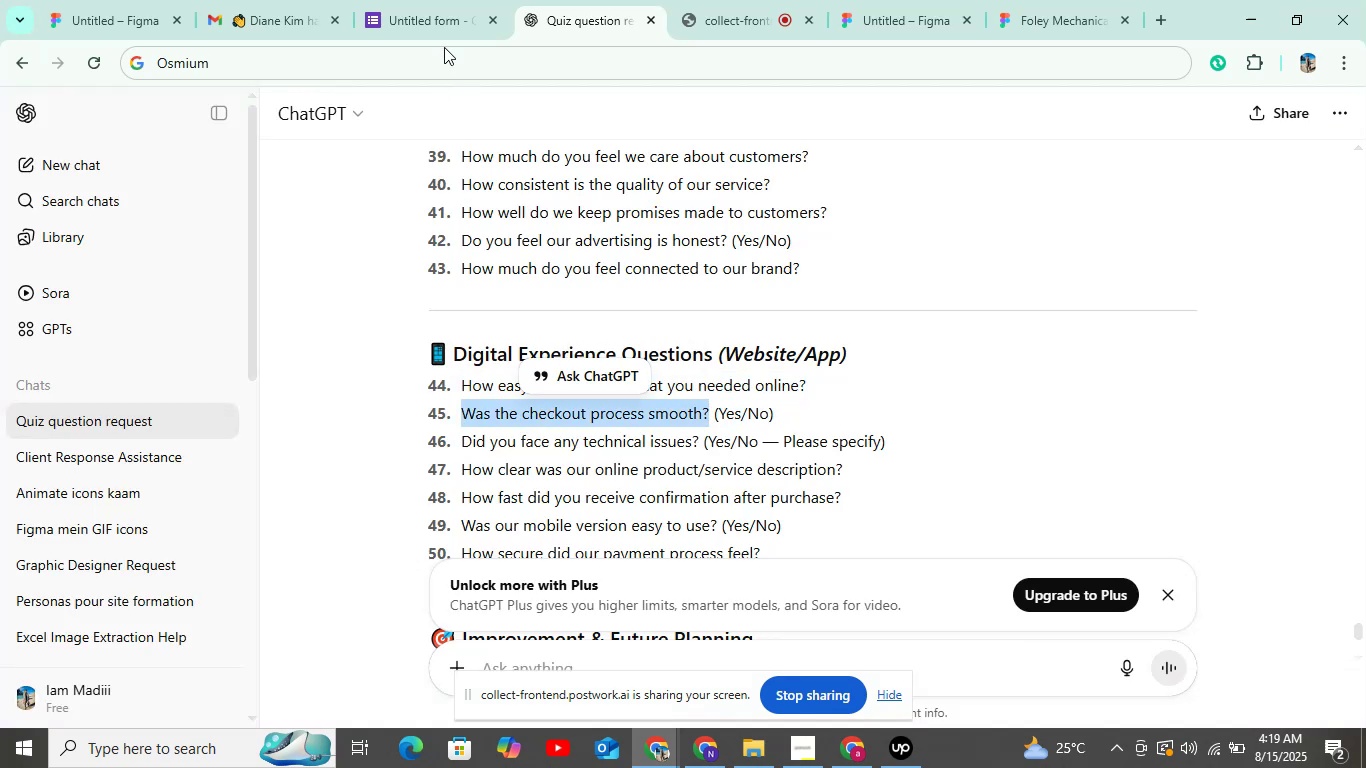 
left_click([416, 0])
 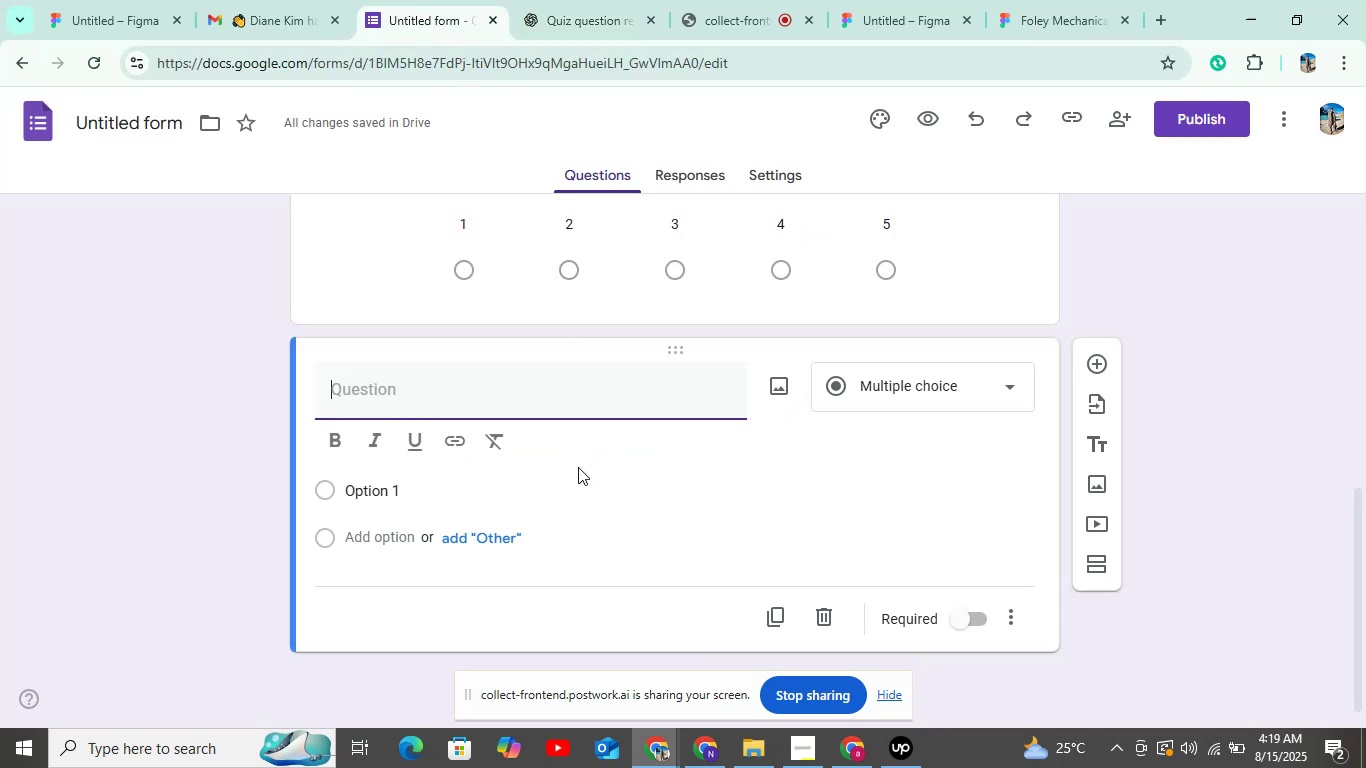 
key(Control+V)
 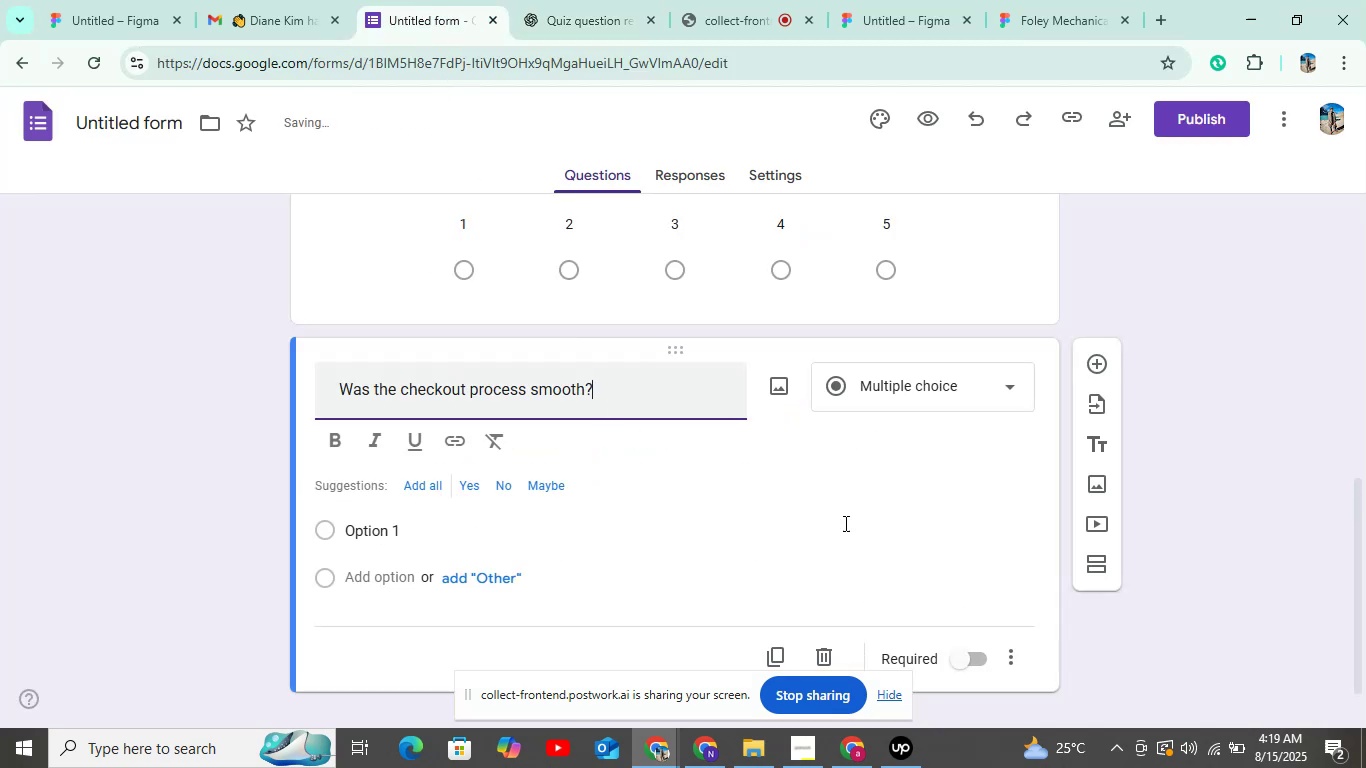 
left_click([961, 657])
 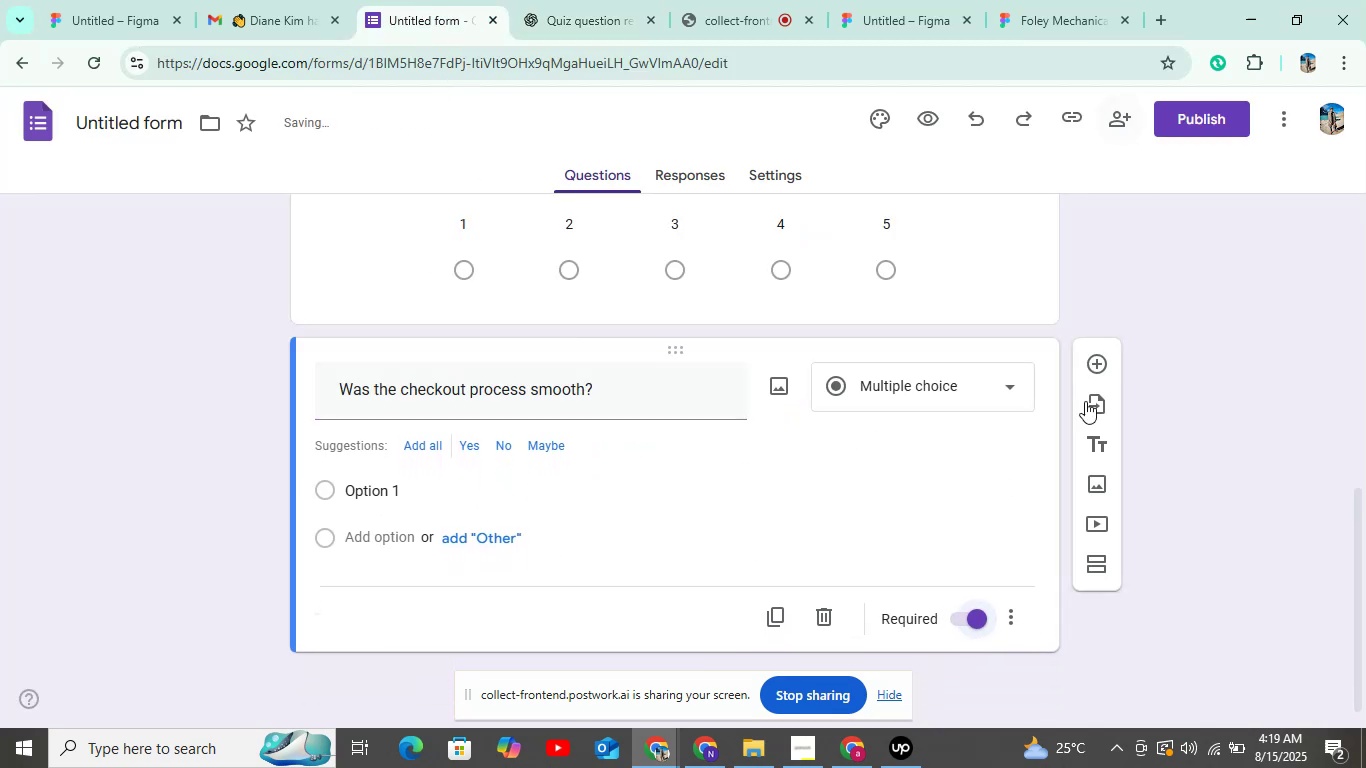 
scroll: coordinate [984, 385], scroll_direction: up, amount: 7.0
 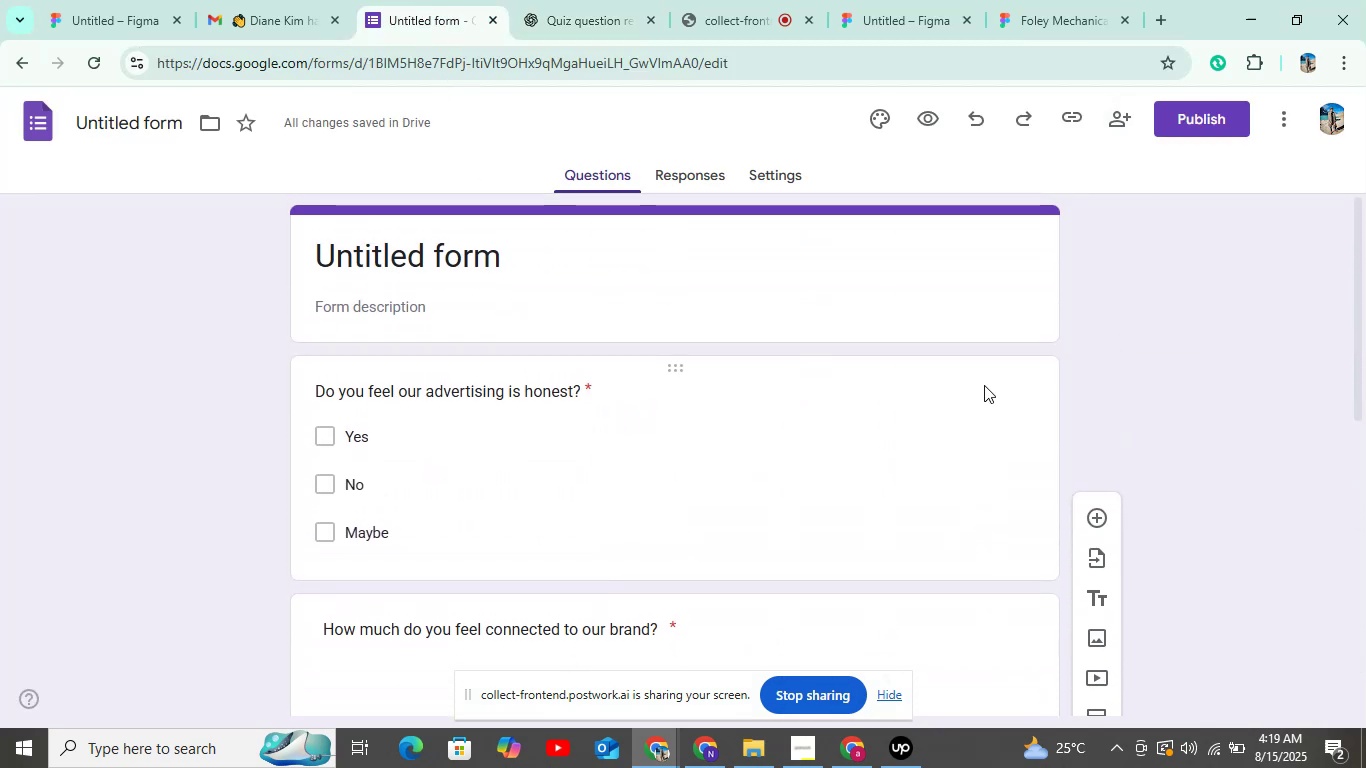 
scroll: coordinate [984, 385], scroll_direction: down, amount: 4.0
 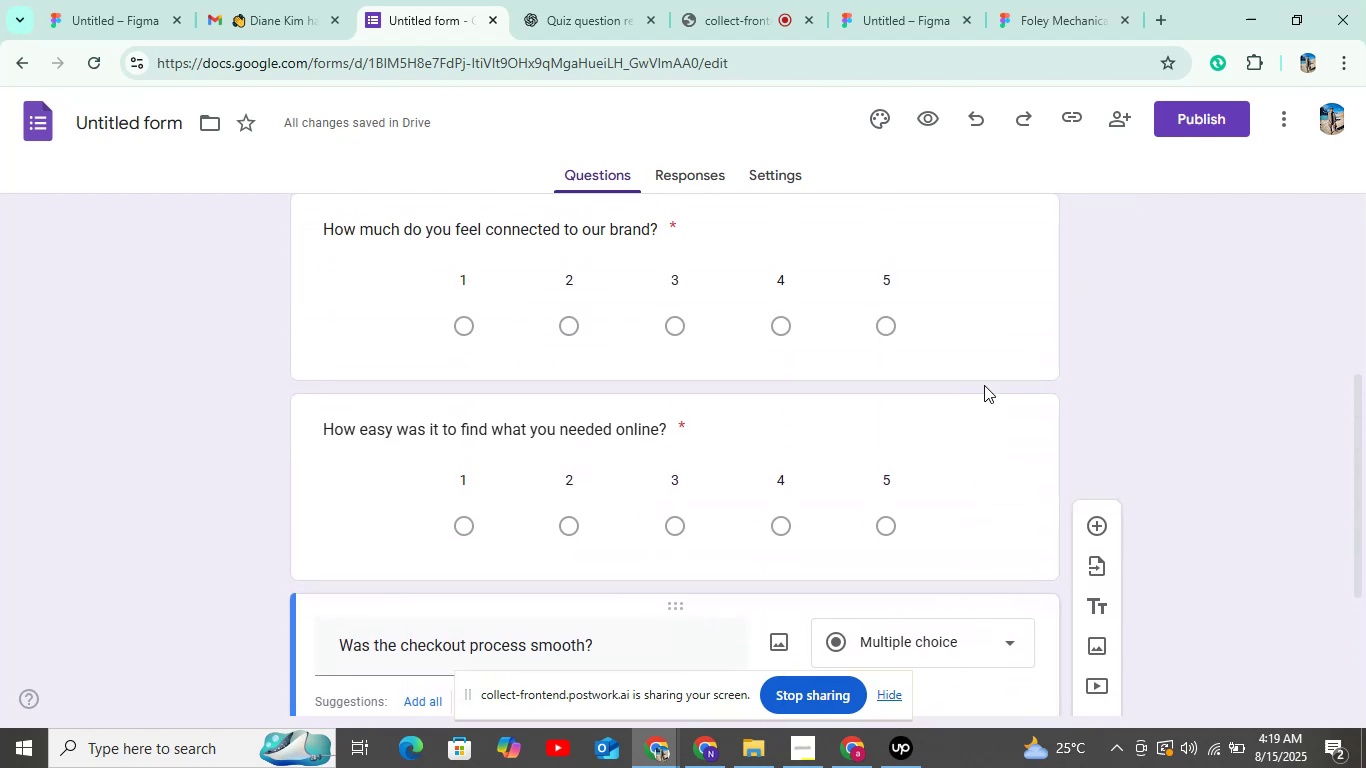 
scroll: coordinate [984, 385], scroll_direction: up, amount: 1.0
 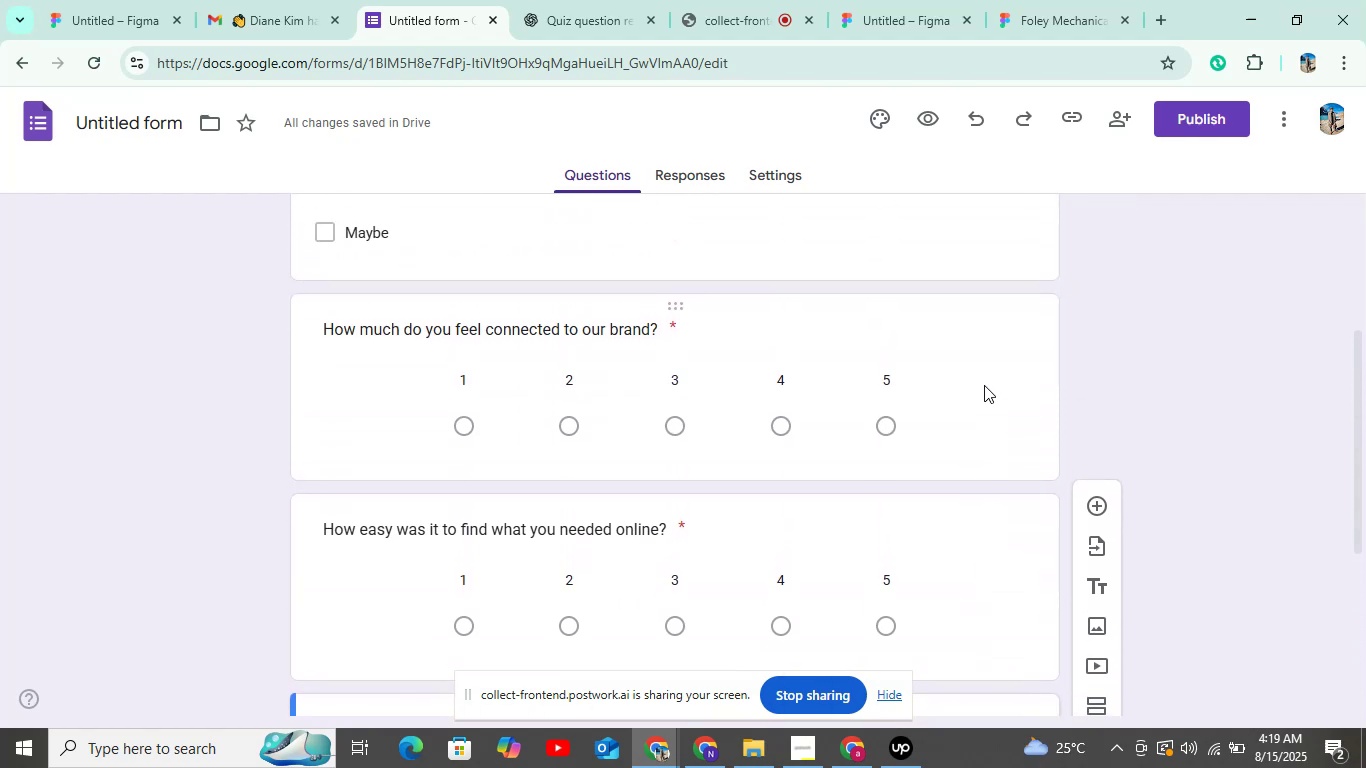 
scroll: coordinate [984, 385], scroll_direction: down, amount: 5.0
 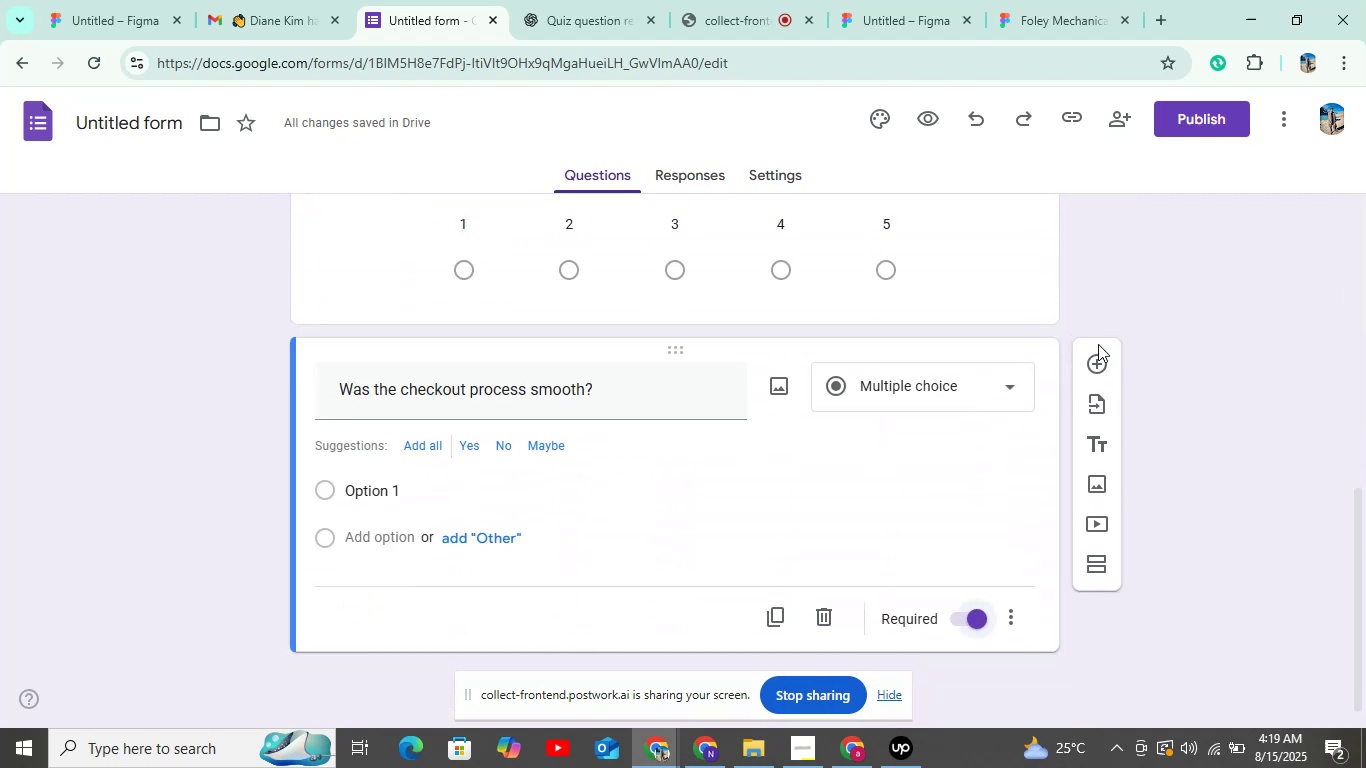 
double_click([1097, 352])
 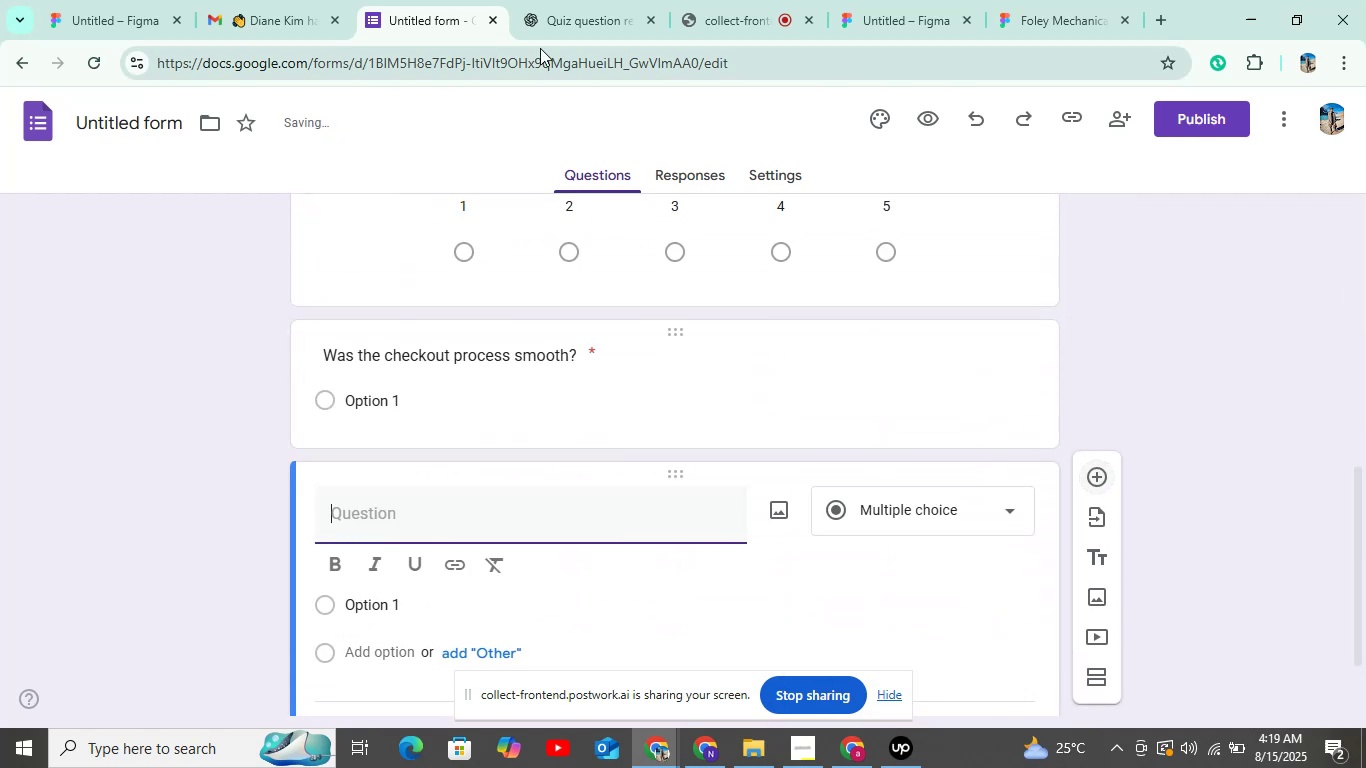 
left_click([568, 0])
 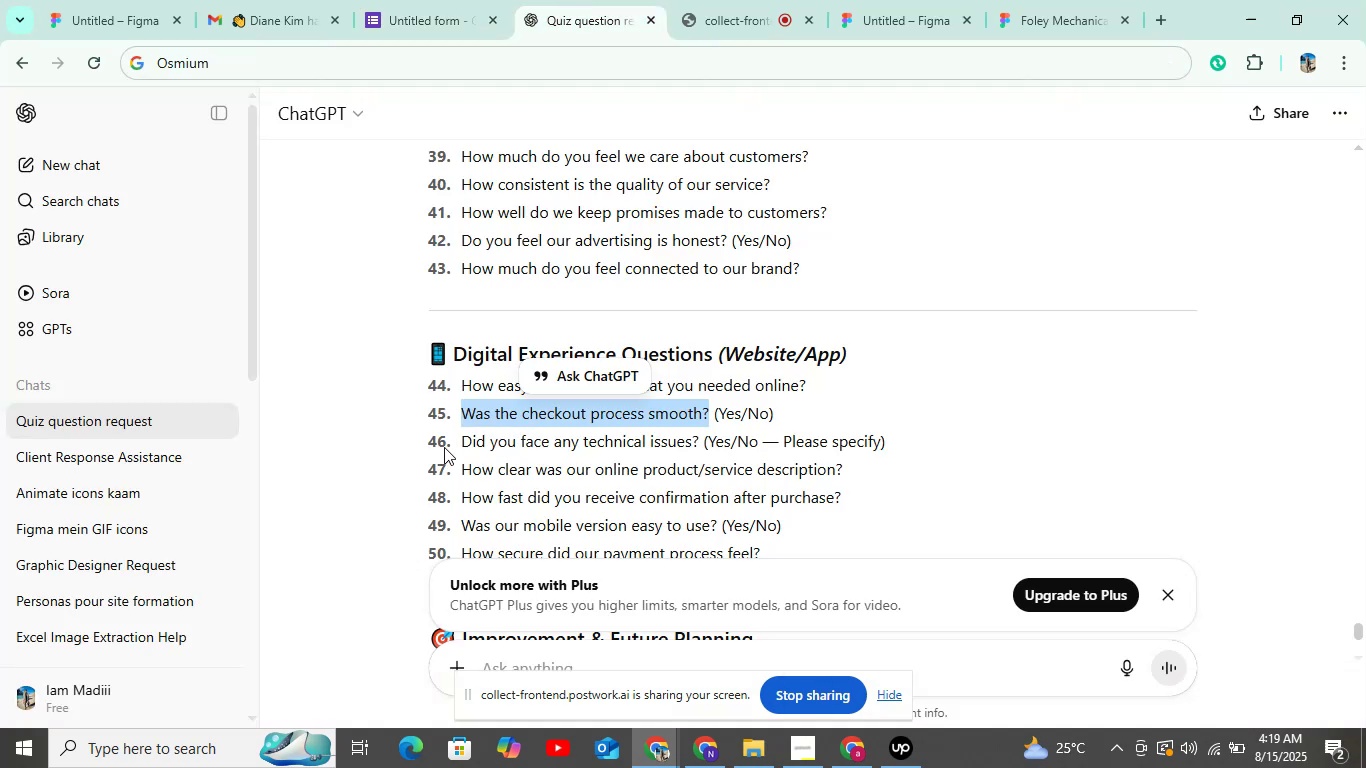 
left_click_drag(start_coordinate=[460, 434], to_coordinate=[699, 449])
 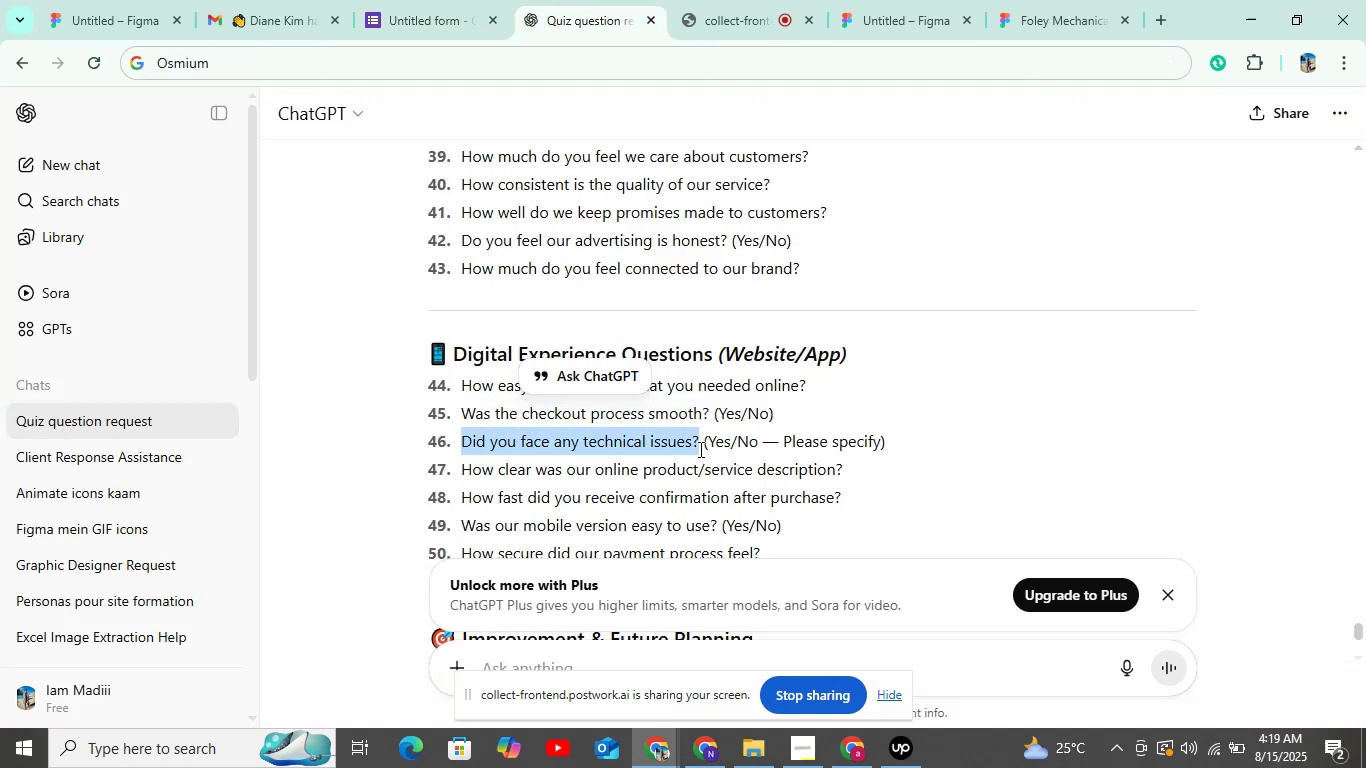 
key(Control+C)
 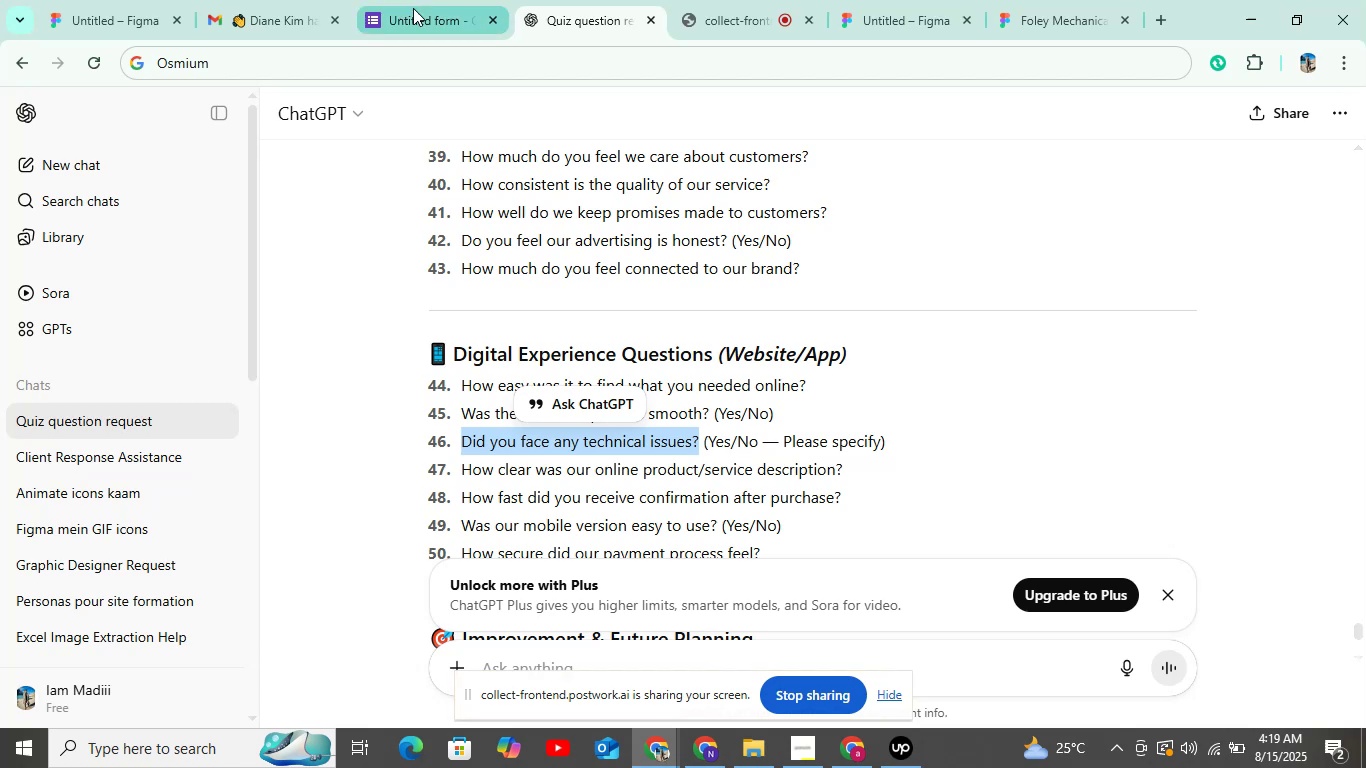 
left_click([413, 8])
 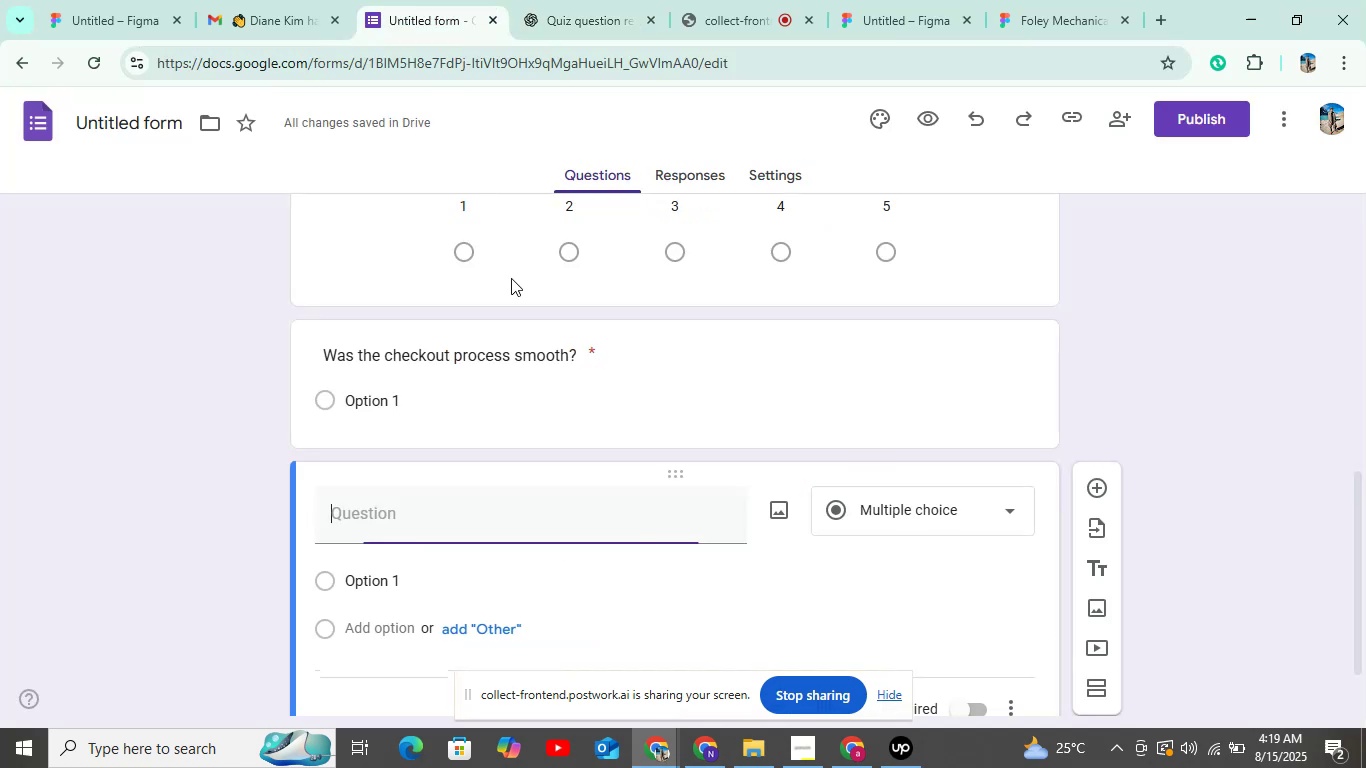 
key(Control+V)
 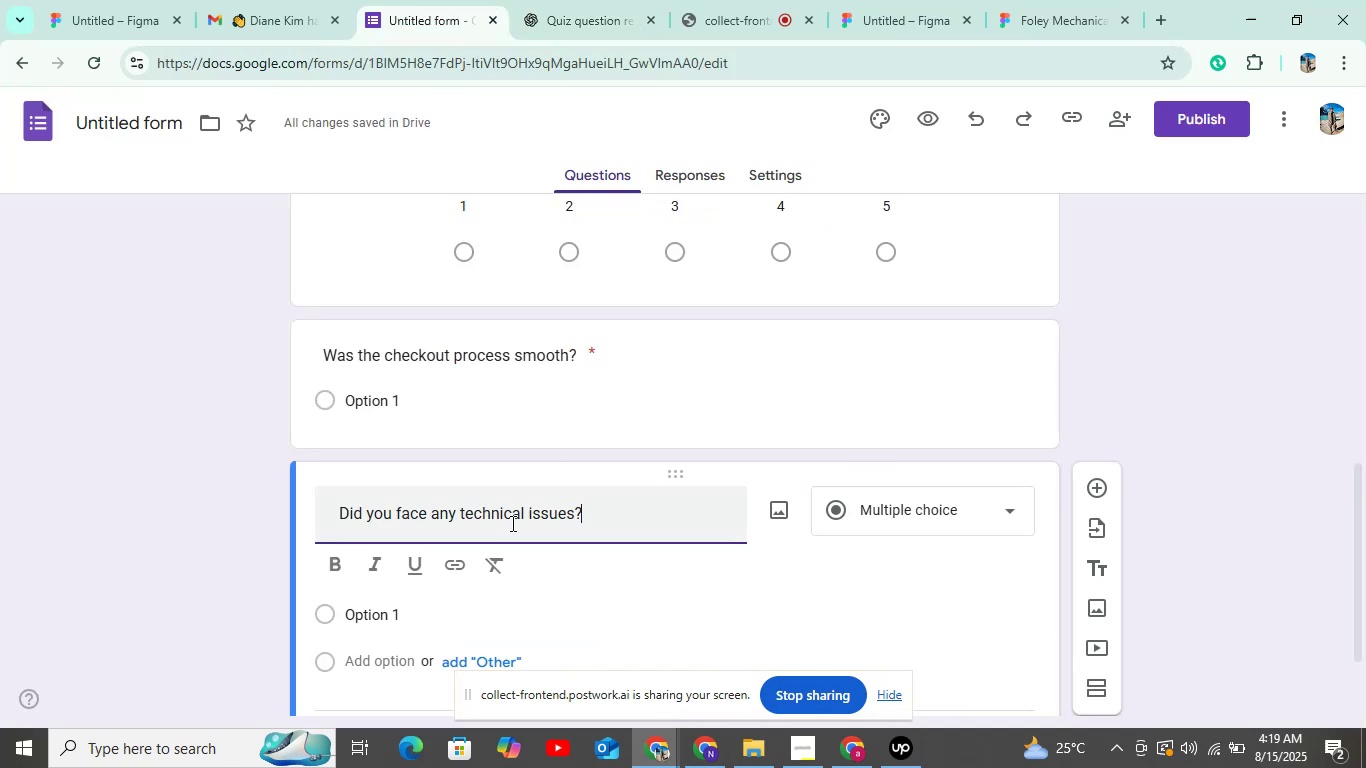 
scroll: coordinate [511, 523], scroll_direction: down, amount: 6.0
 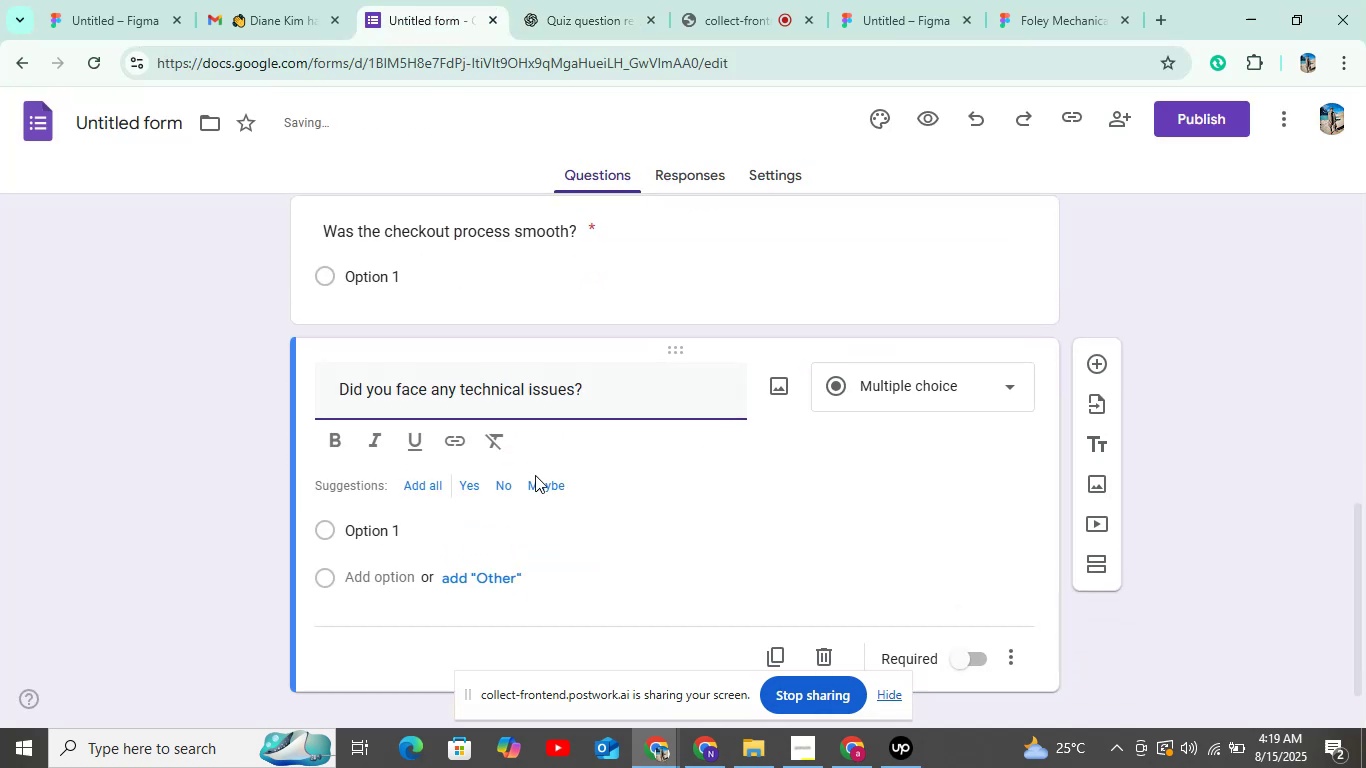 
left_click([421, 484])
 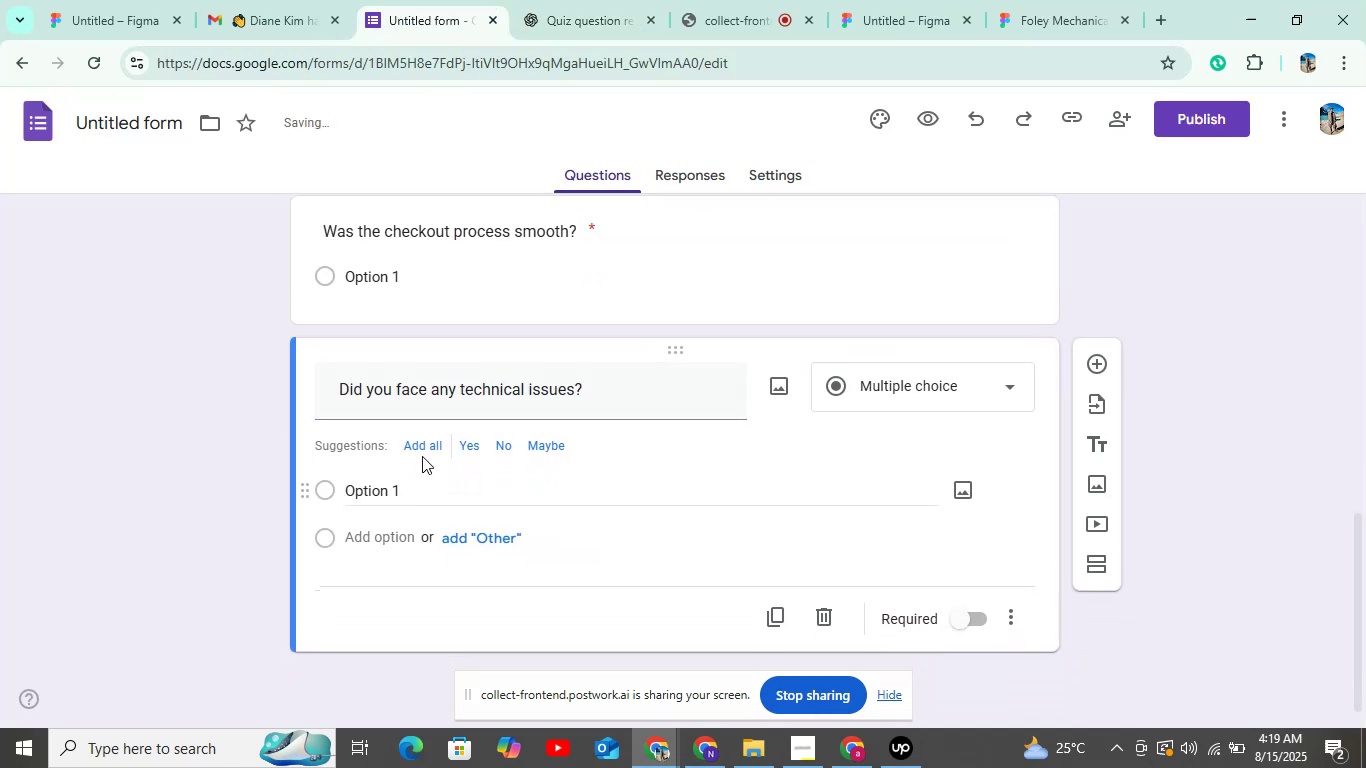 
left_click([426, 448])
 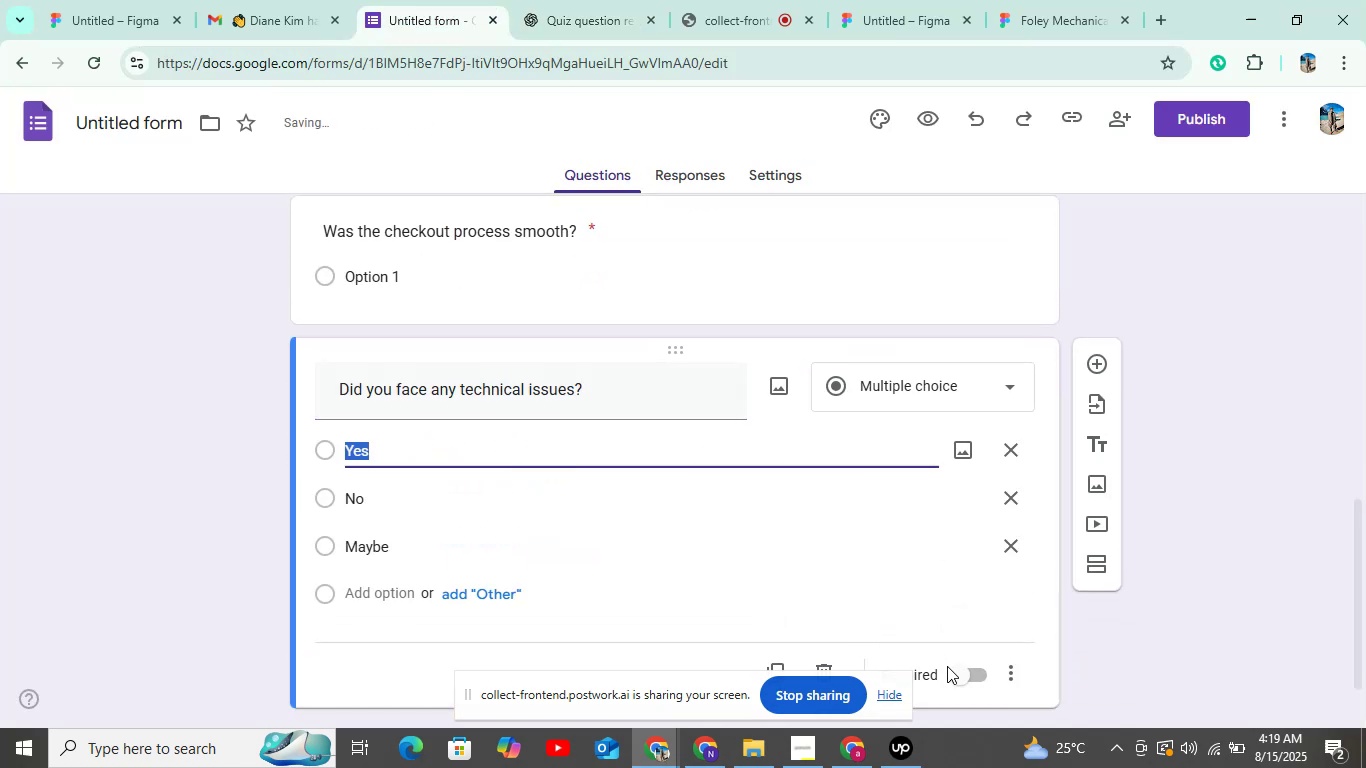 
left_click([955, 673])
 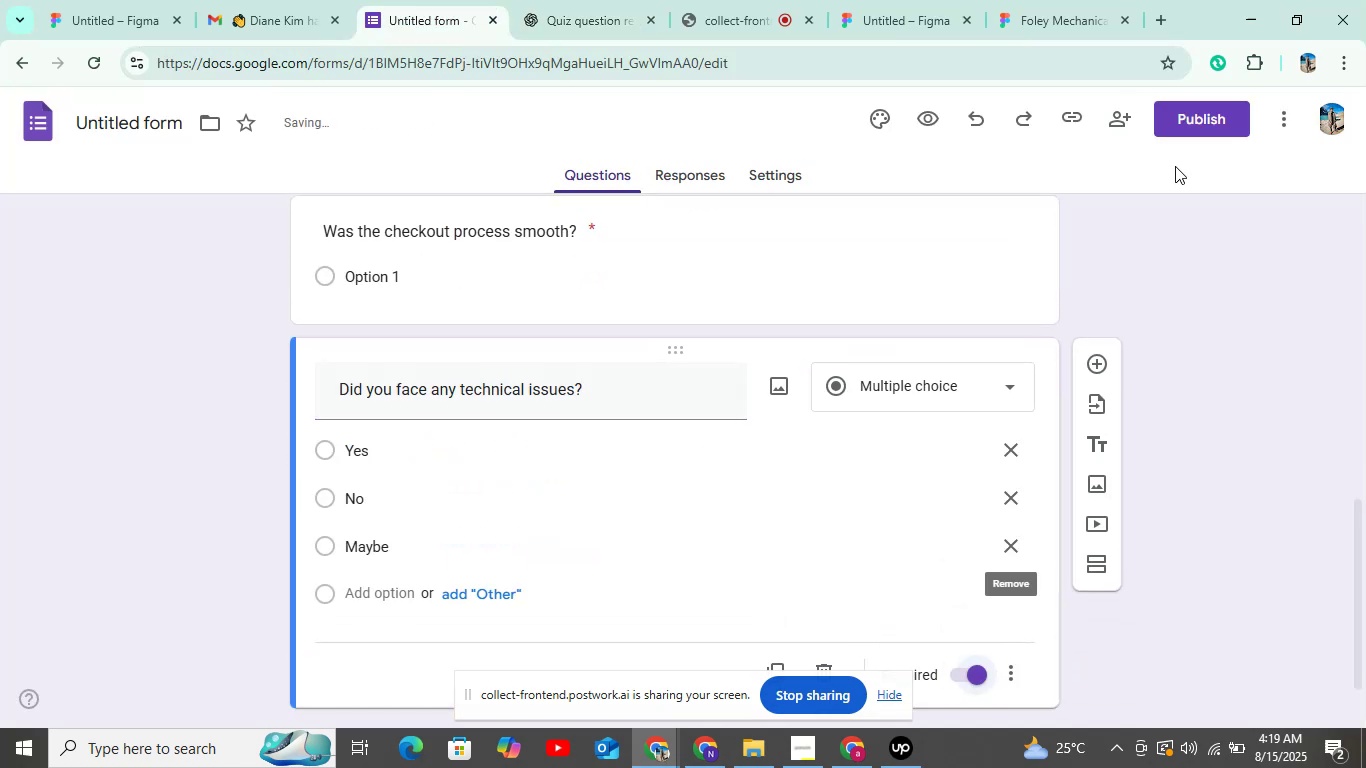 
left_click([1191, 121])
 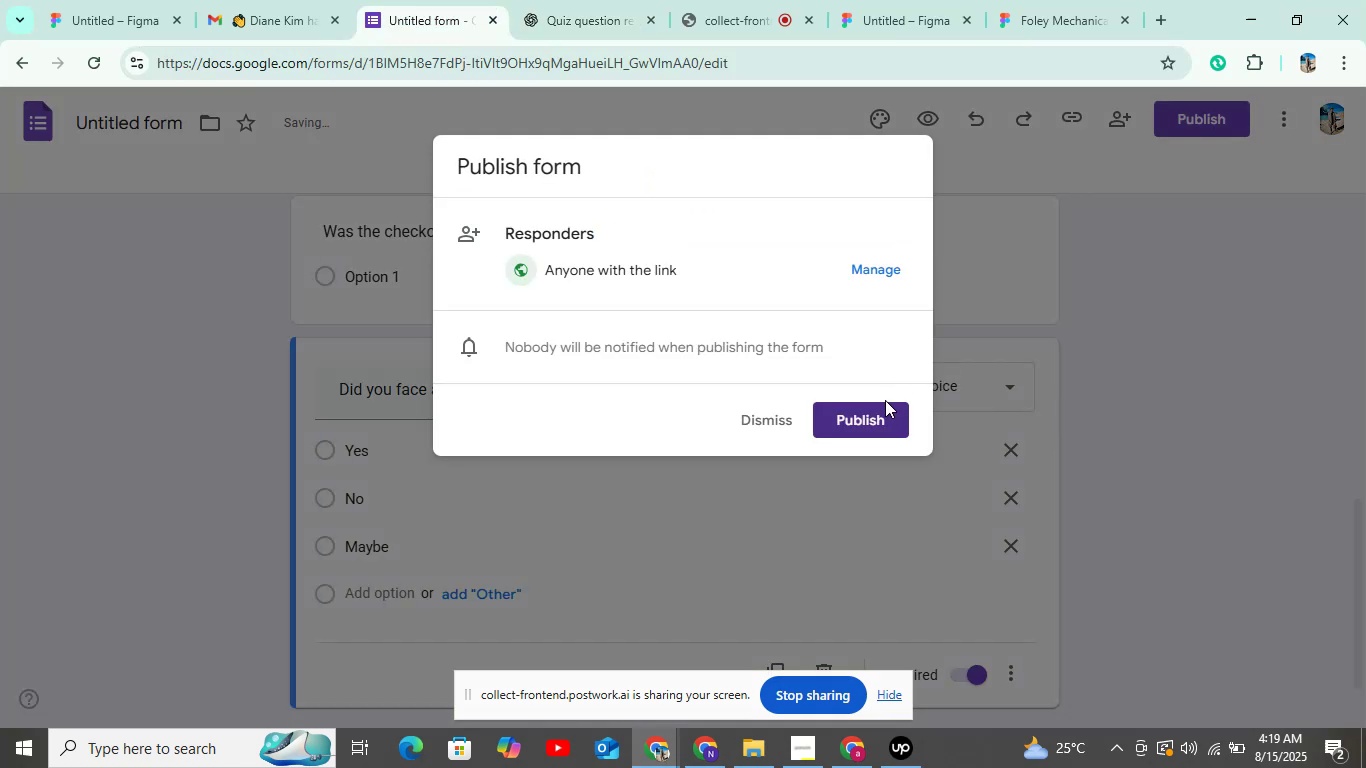 
double_click([878, 419])
 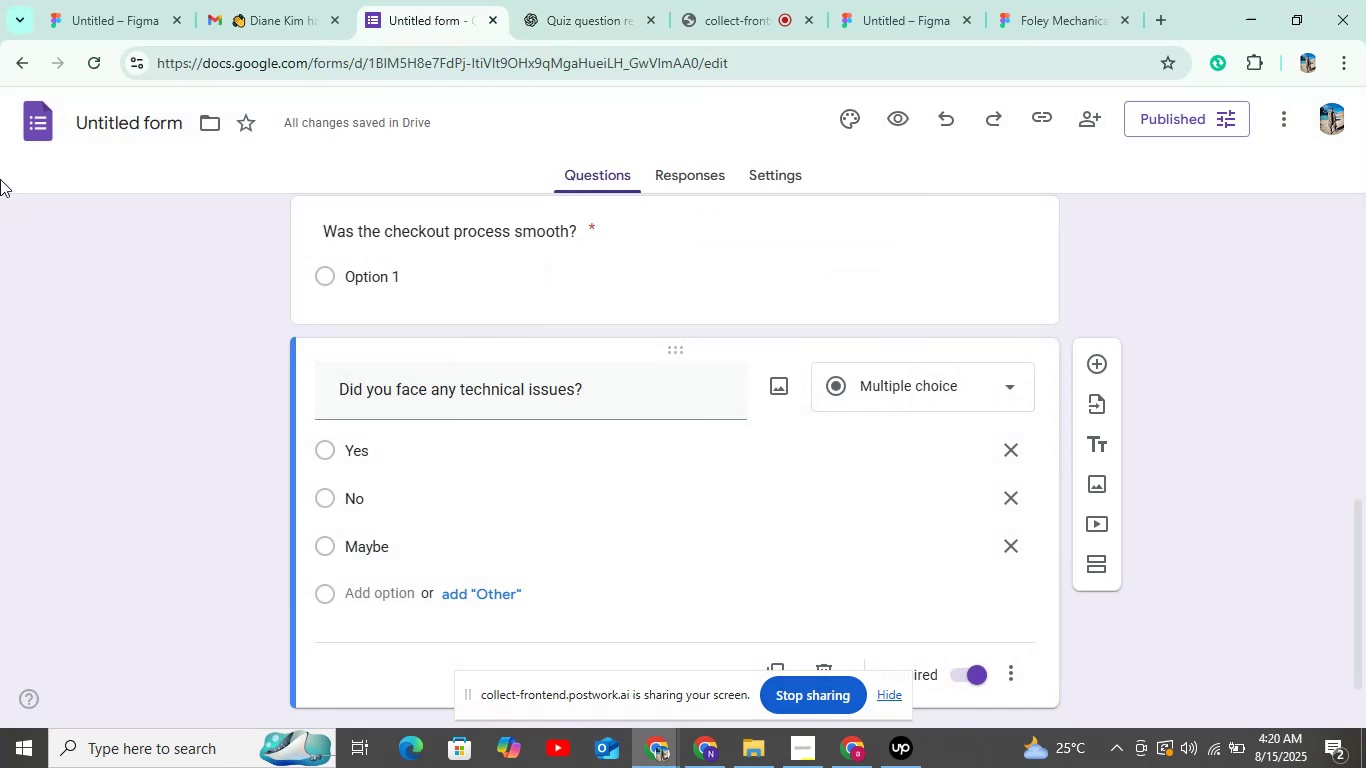 
left_click([37, 125])
 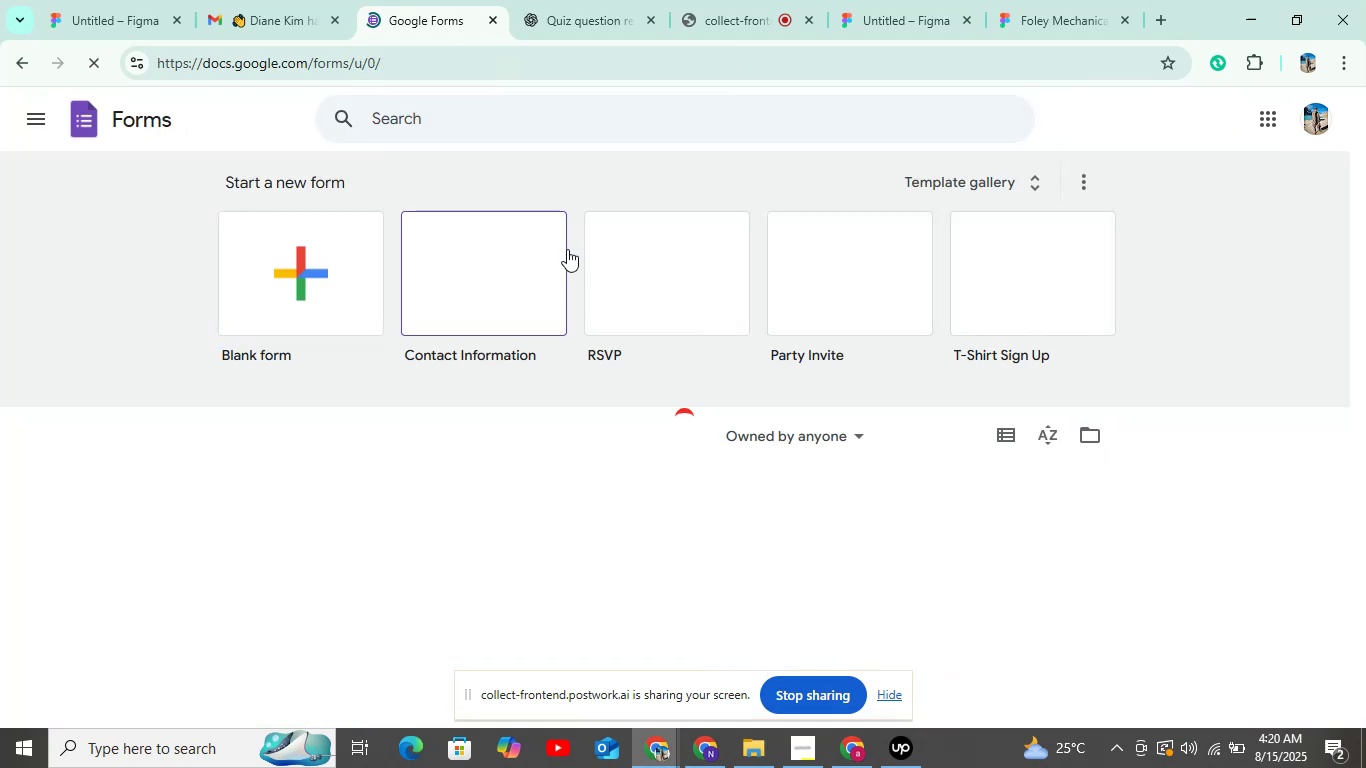 
left_click([338, 289])
 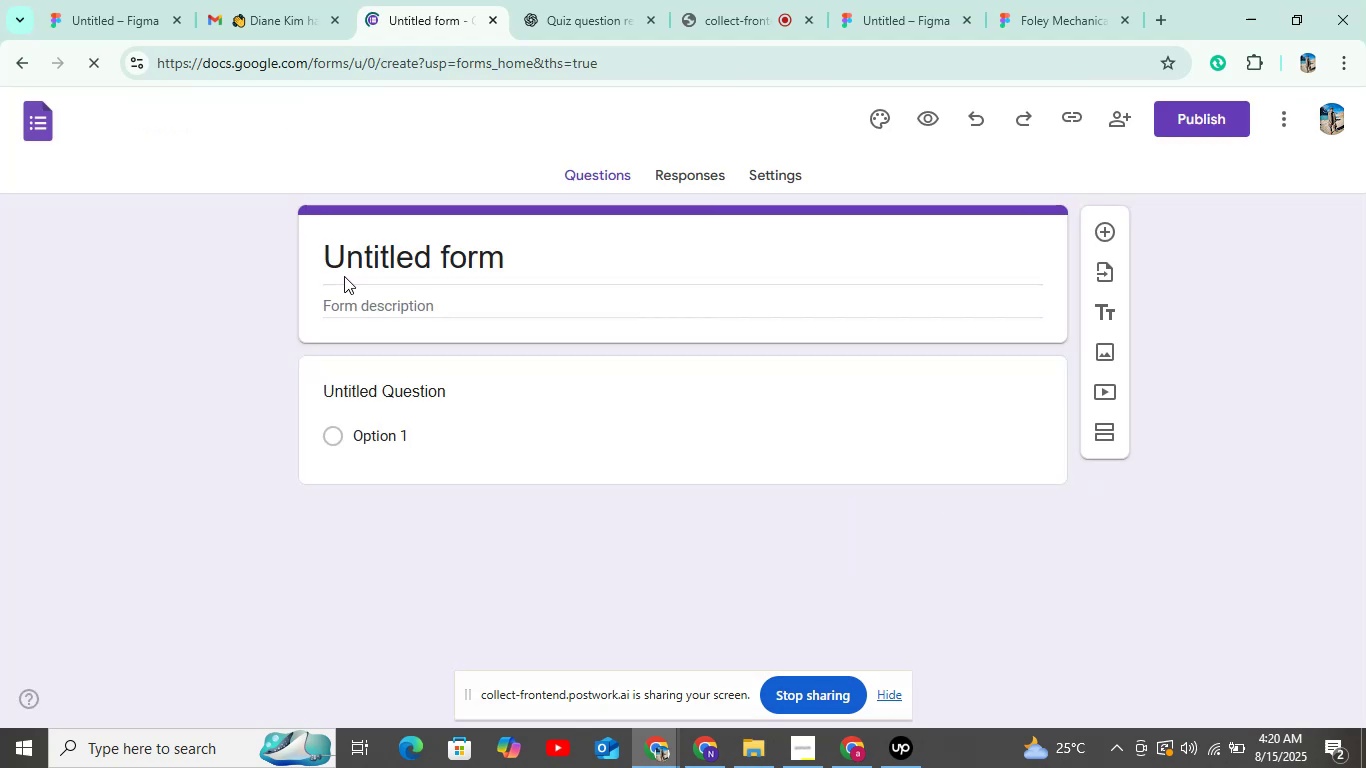 
mouse_move([466, 355])
 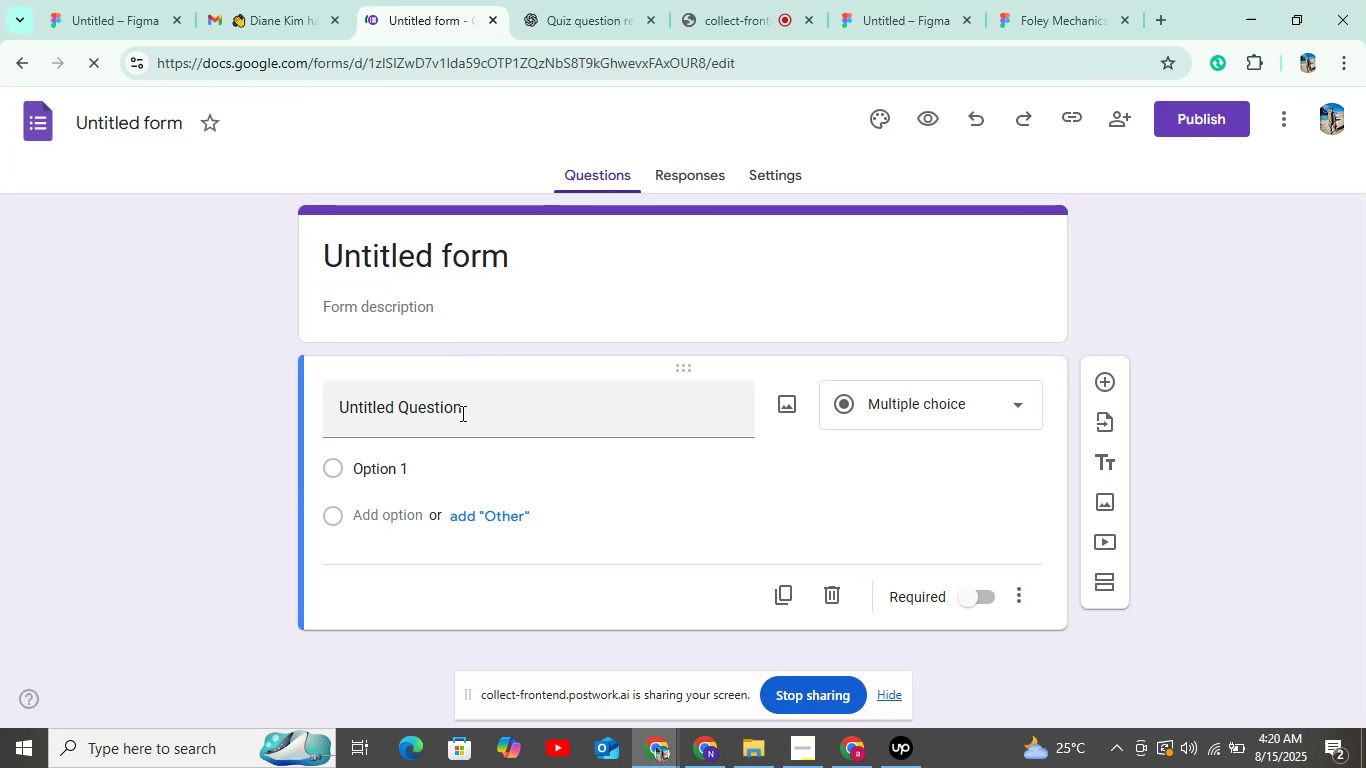 
left_click([461, 413])
 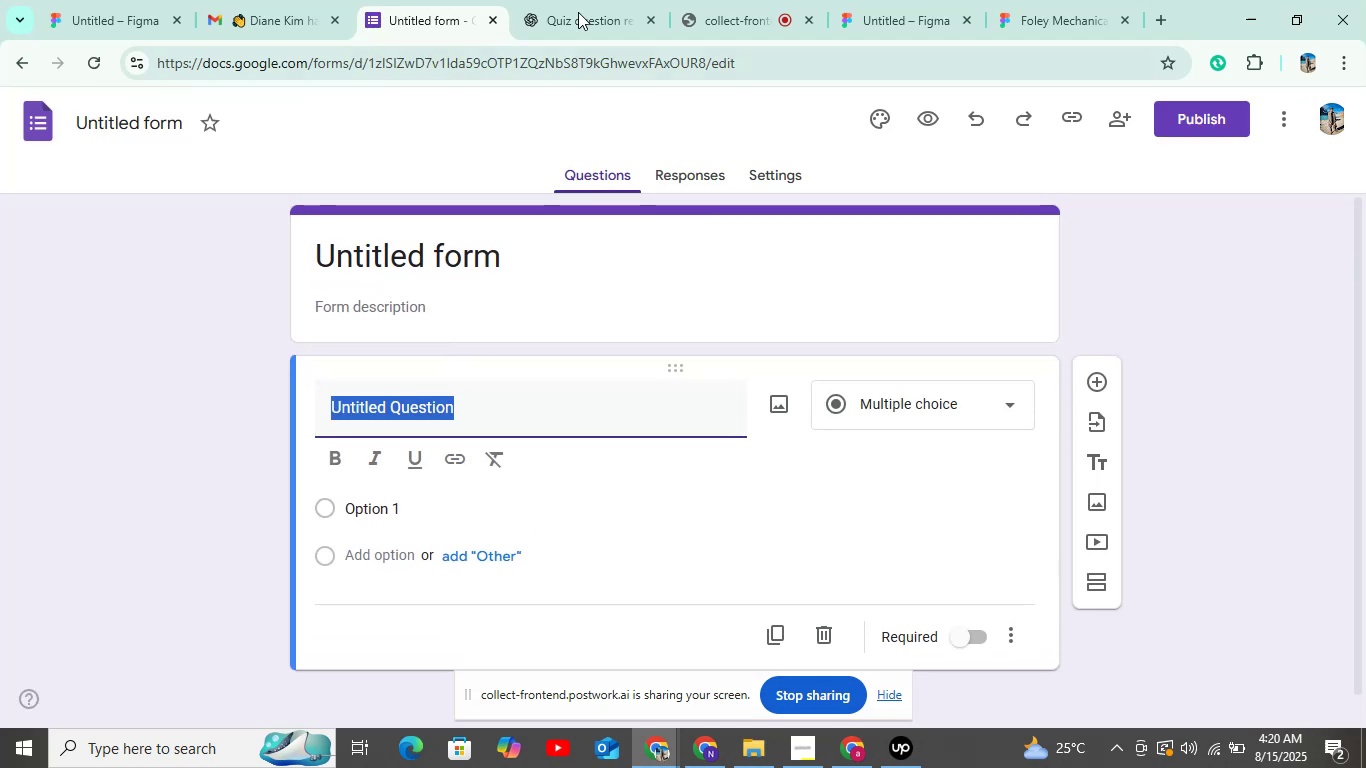 
left_click([582, 0])
 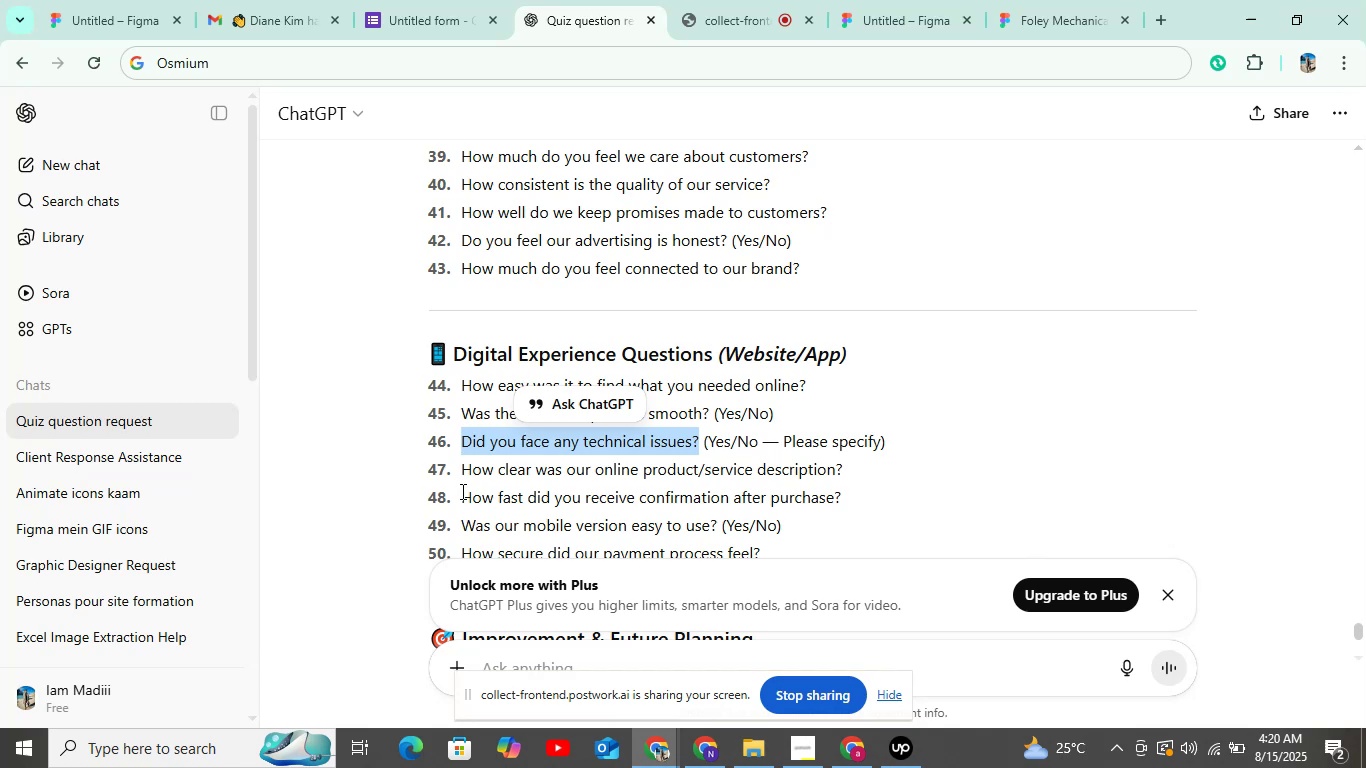 
left_click_drag(start_coordinate=[462, 463], to_coordinate=[937, 473])
 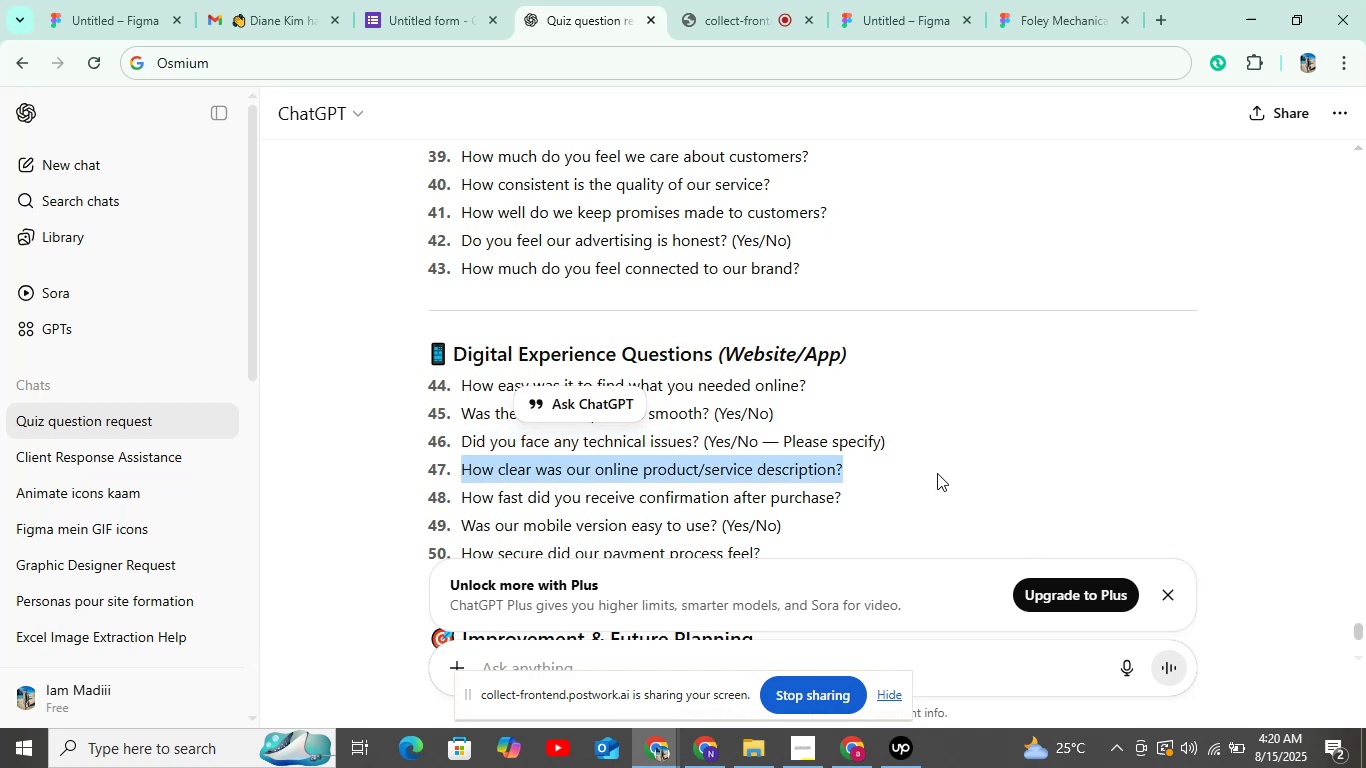 
key(Control+C)
 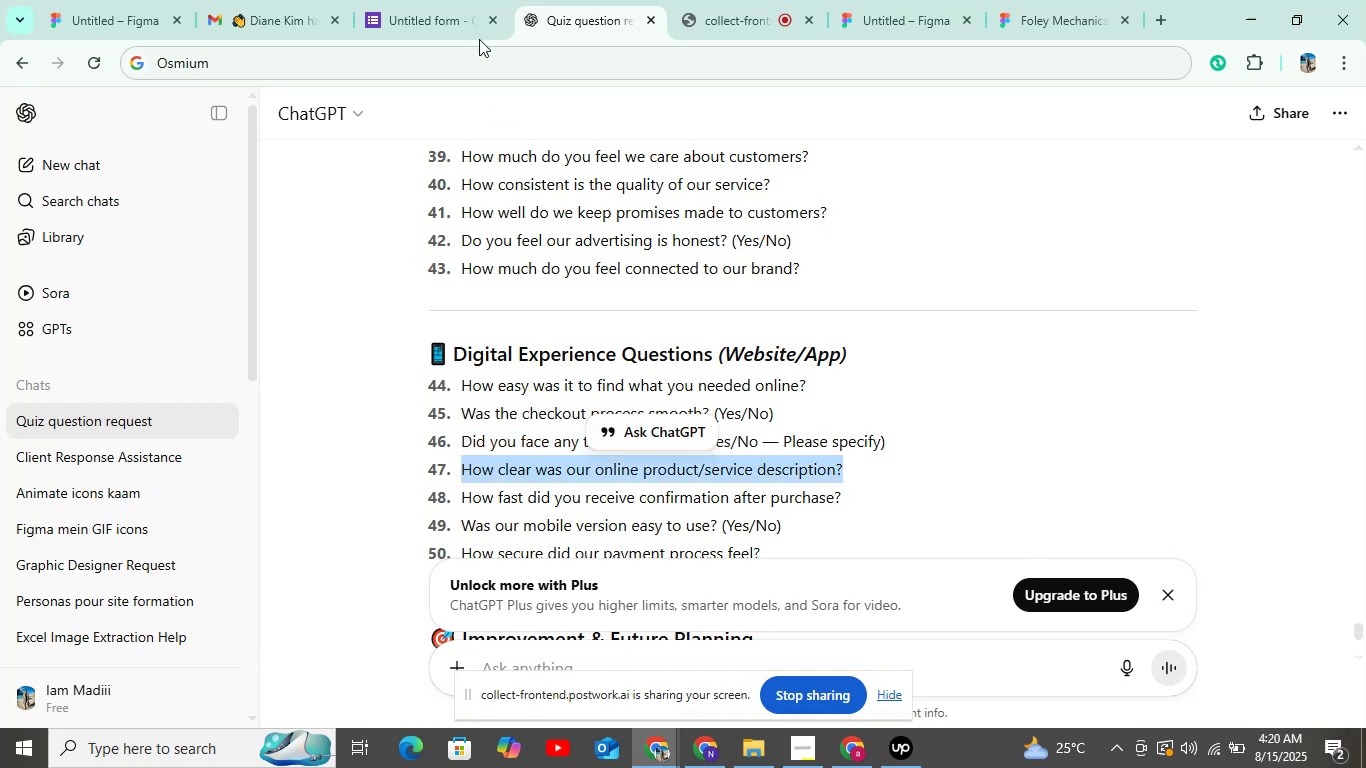 
left_click([450, 4])
 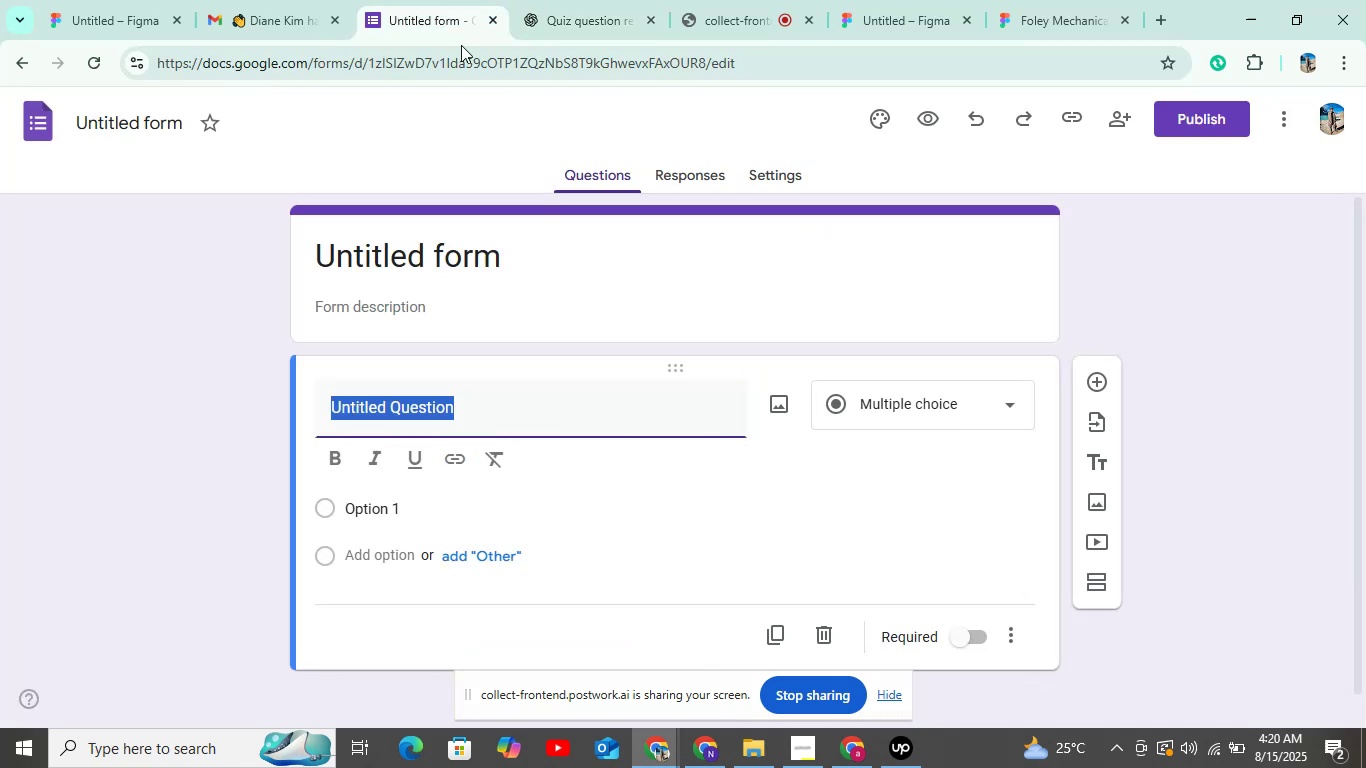 
key(Control+V)
 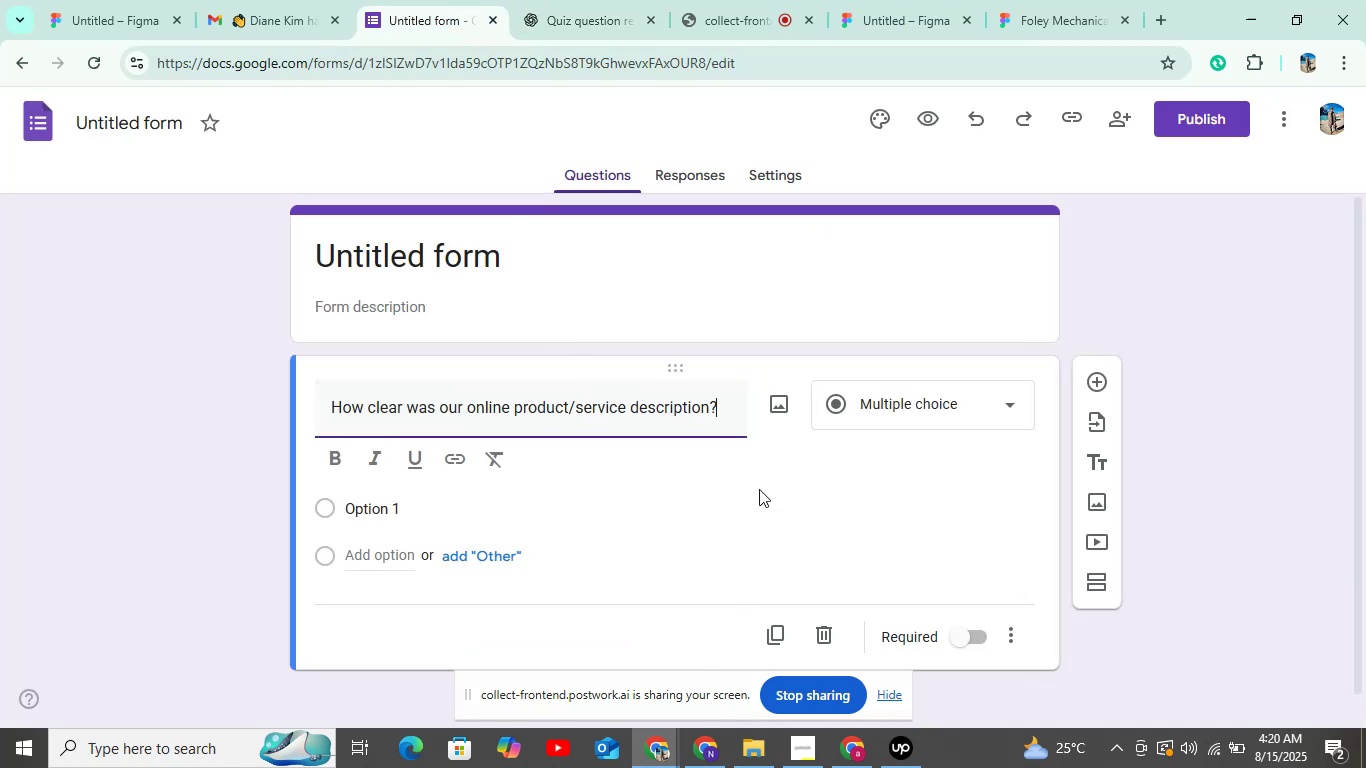 
scroll: coordinate [766, 459], scroll_direction: down, amount: 5.0
 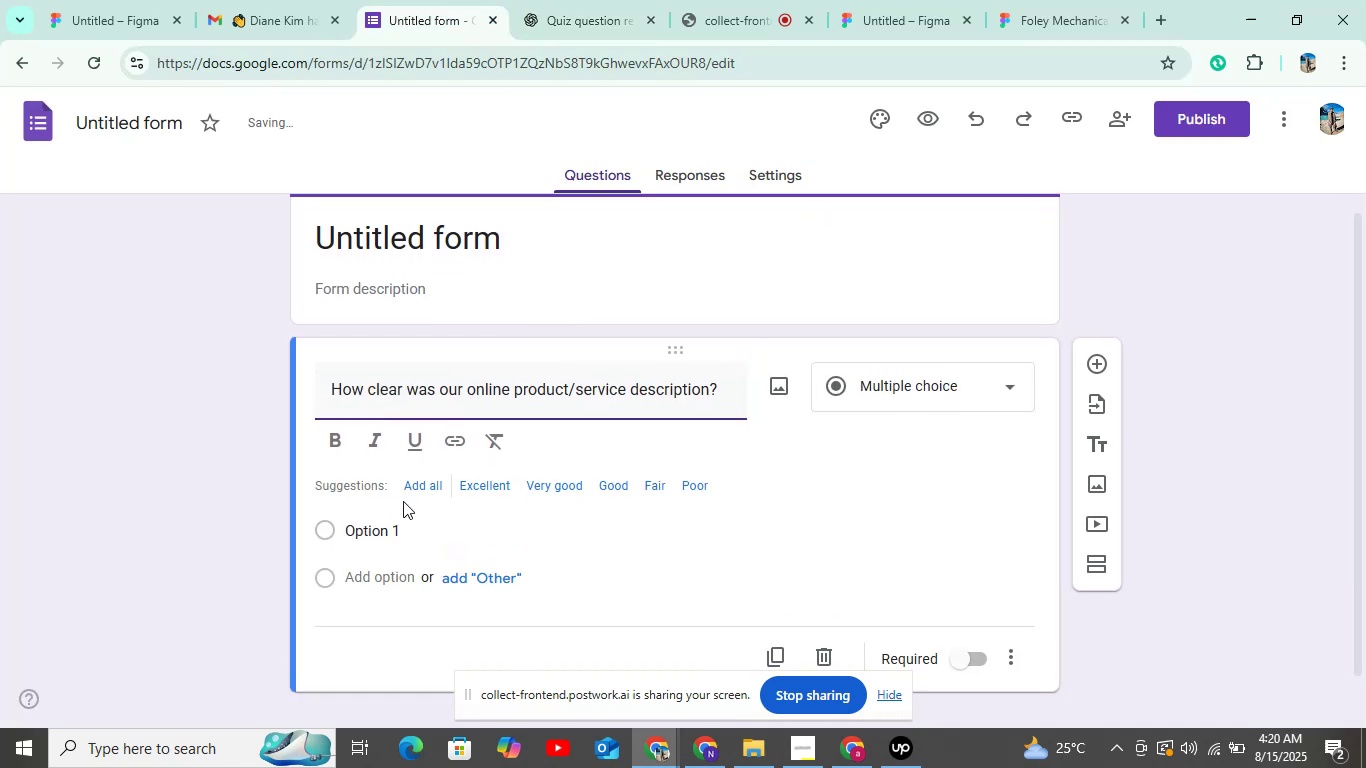 
left_click([414, 480])
 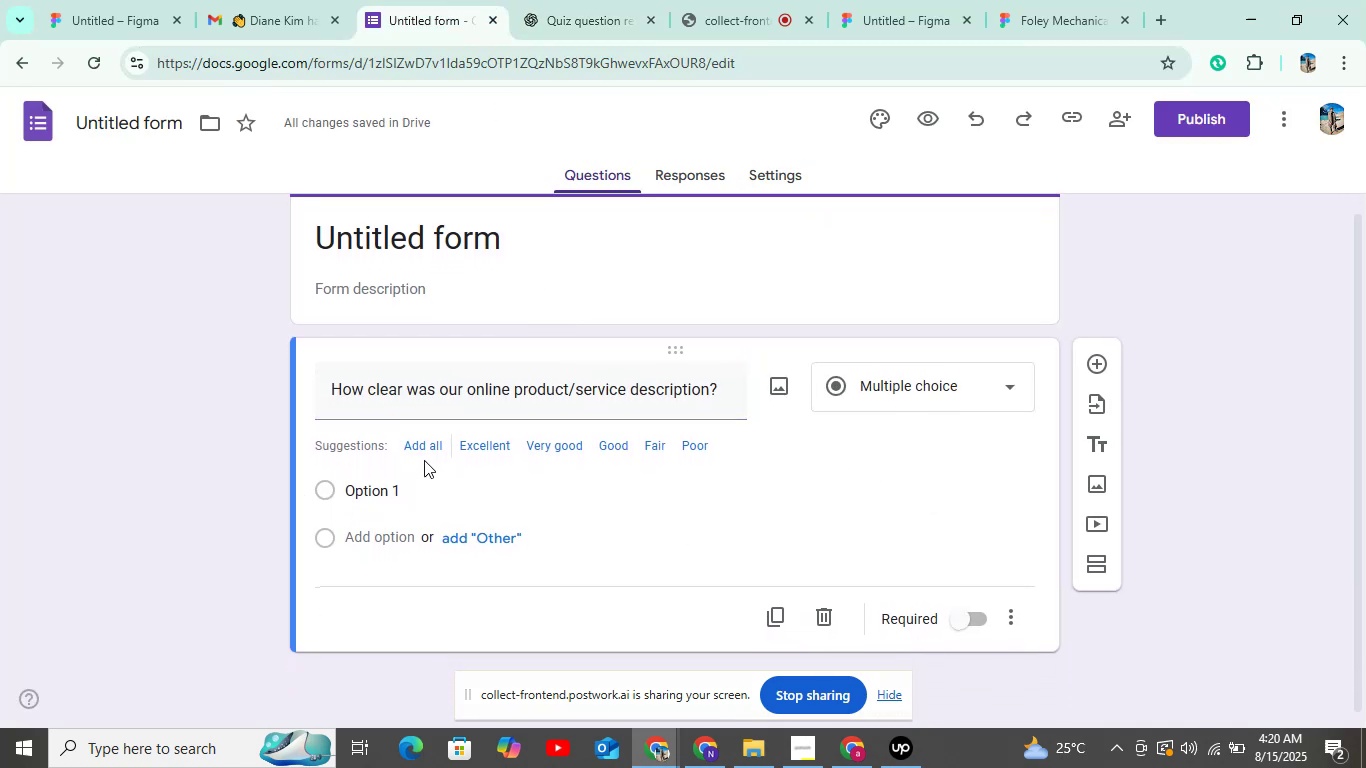 
left_click([434, 440])
 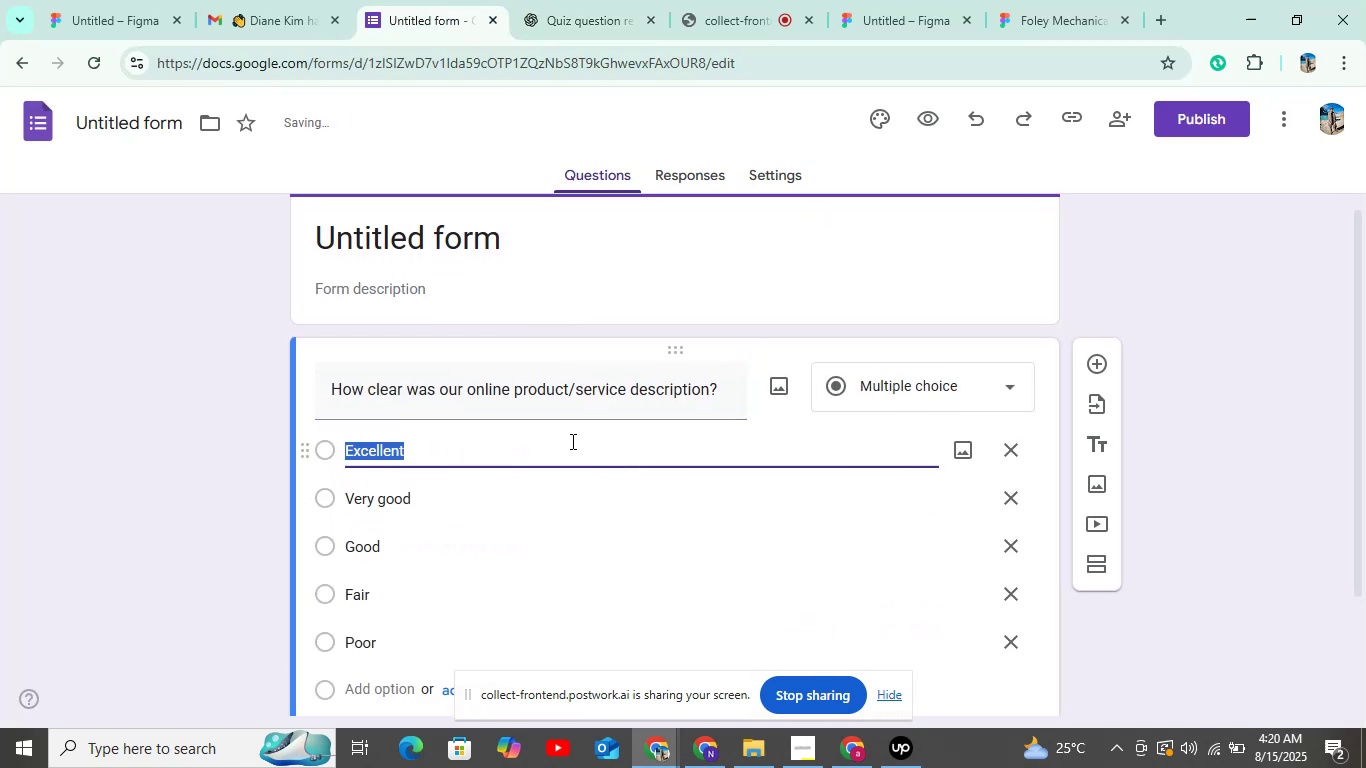 
scroll: coordinate [866, 472], scroll_direction: down, amount: 5.0
 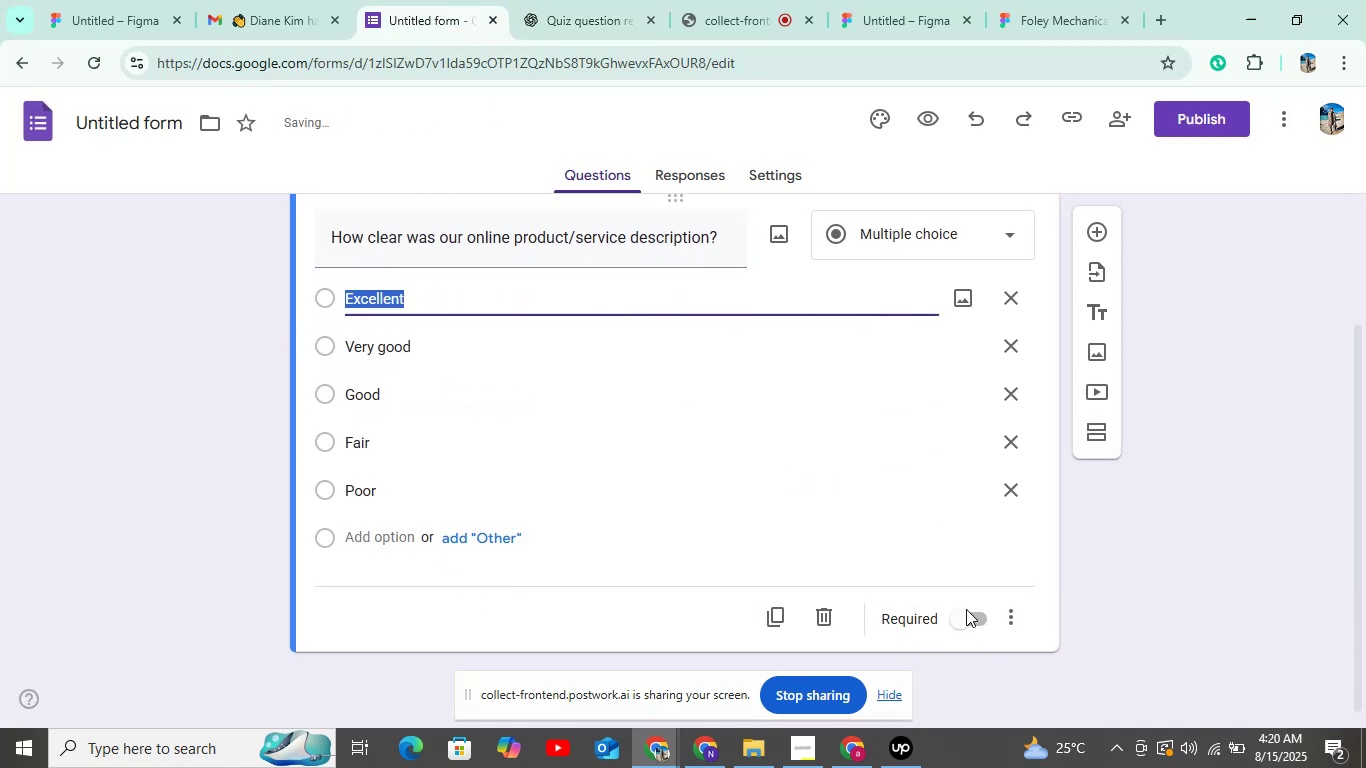 
left_click([966, 613])
 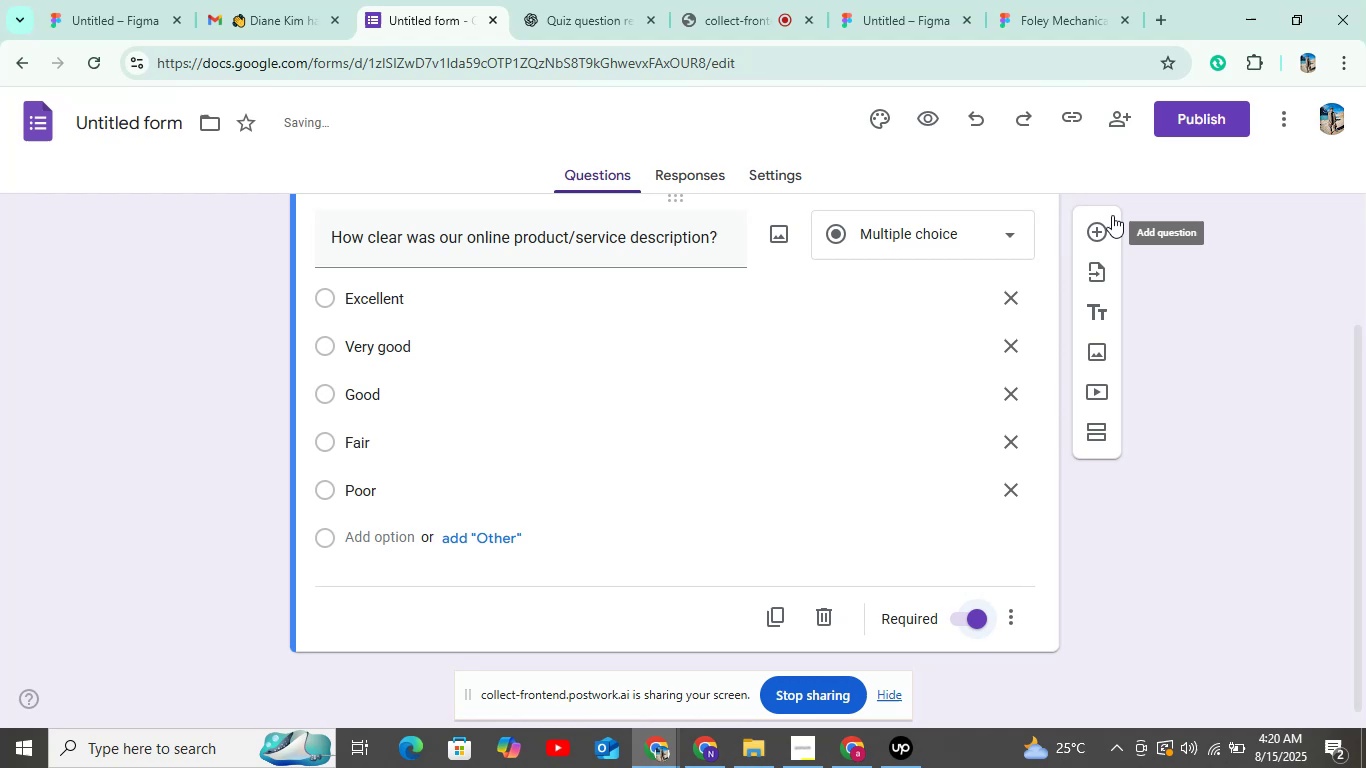 
left_click([1100, 228])
 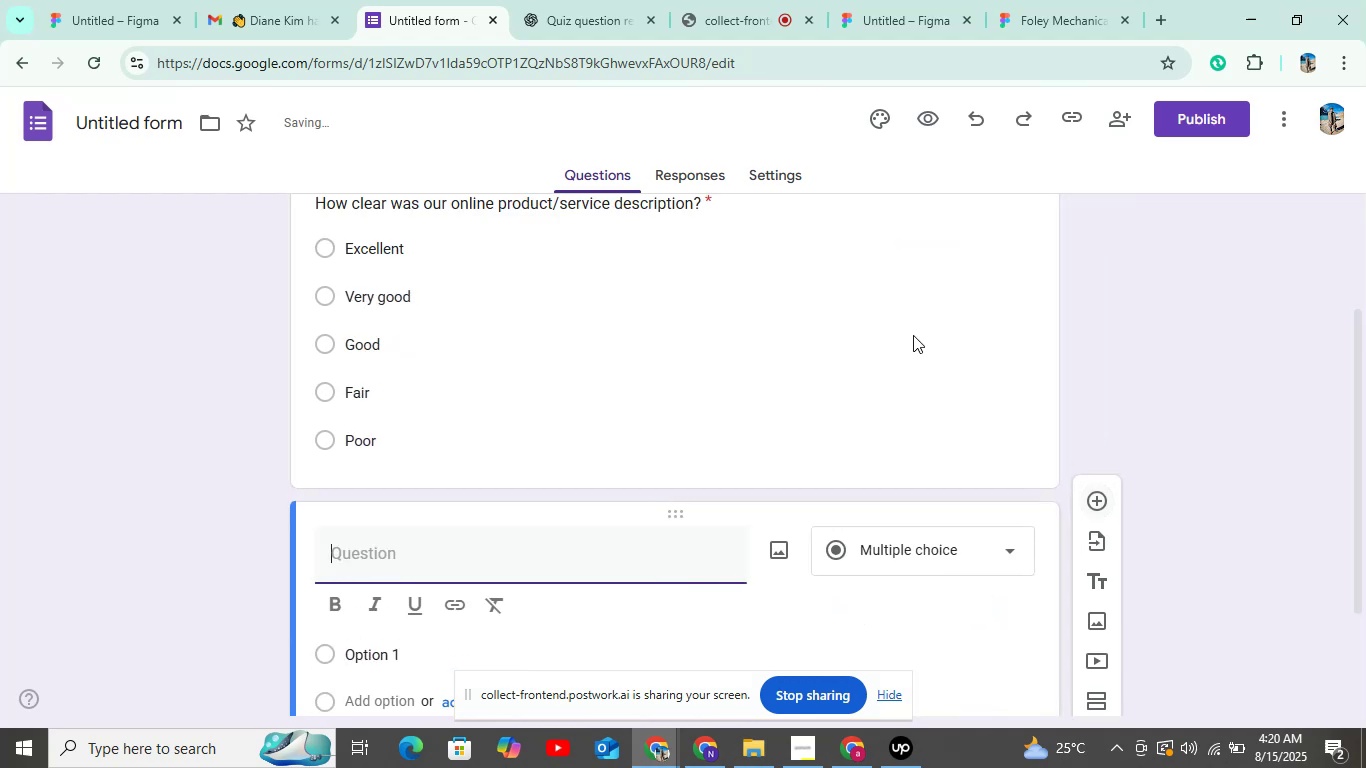 
scroll: coordinate [643, 434], scroll_direction: down, amount: 7.0
 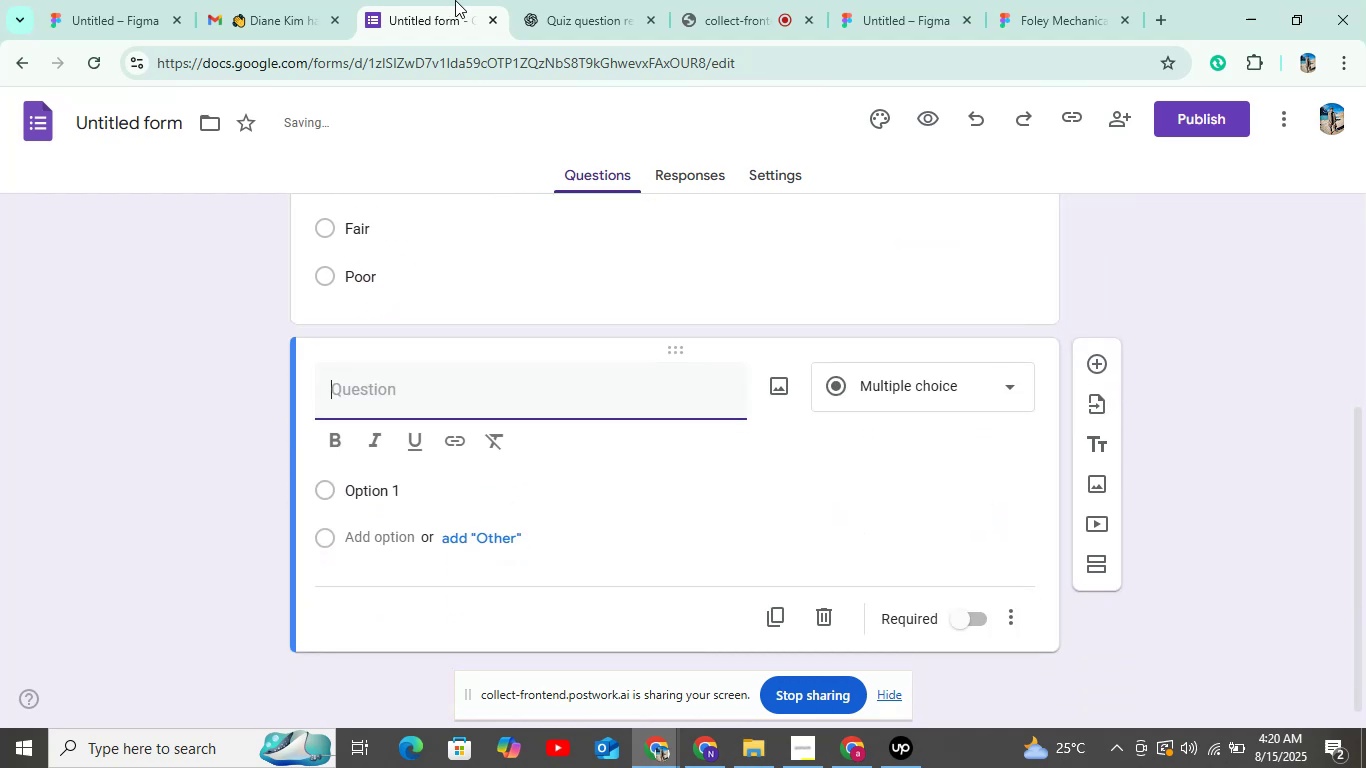 
left_click([562, 0])
 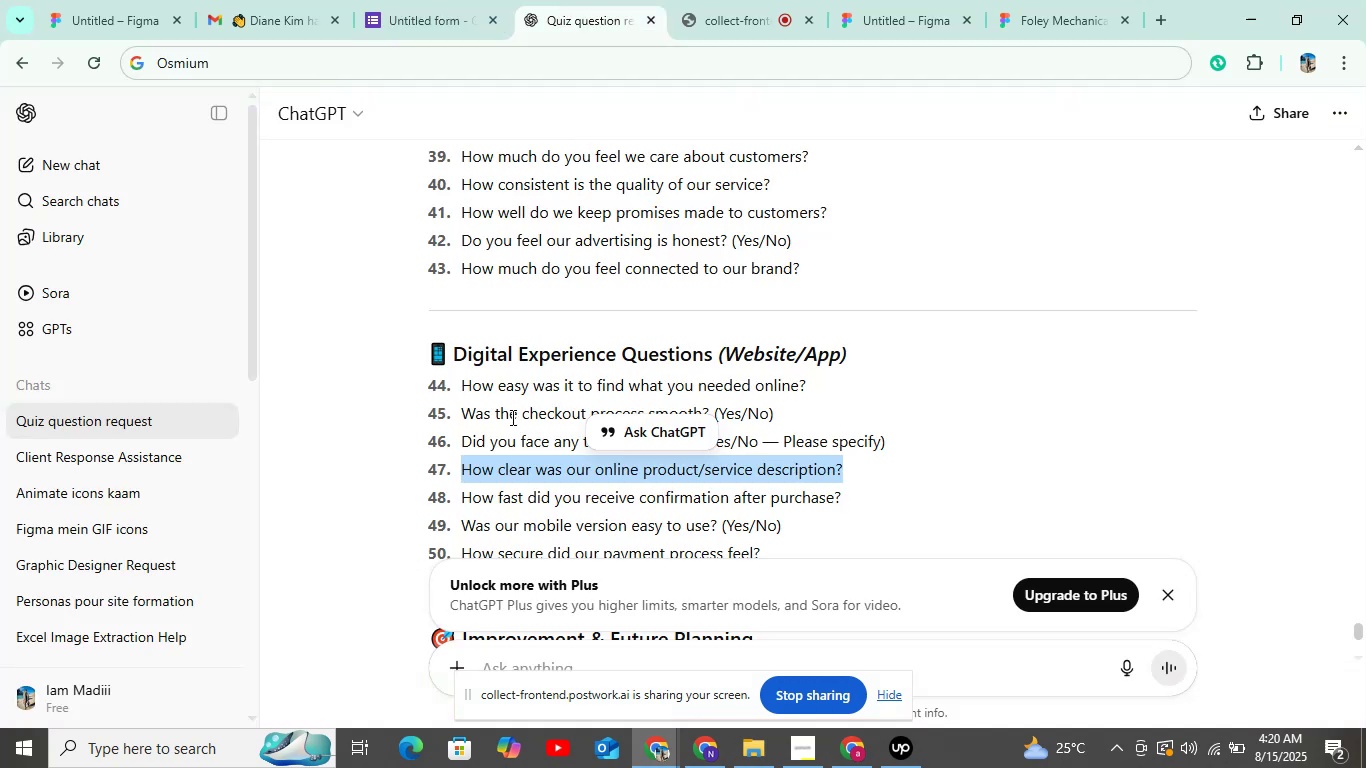 
wait(6.4)
 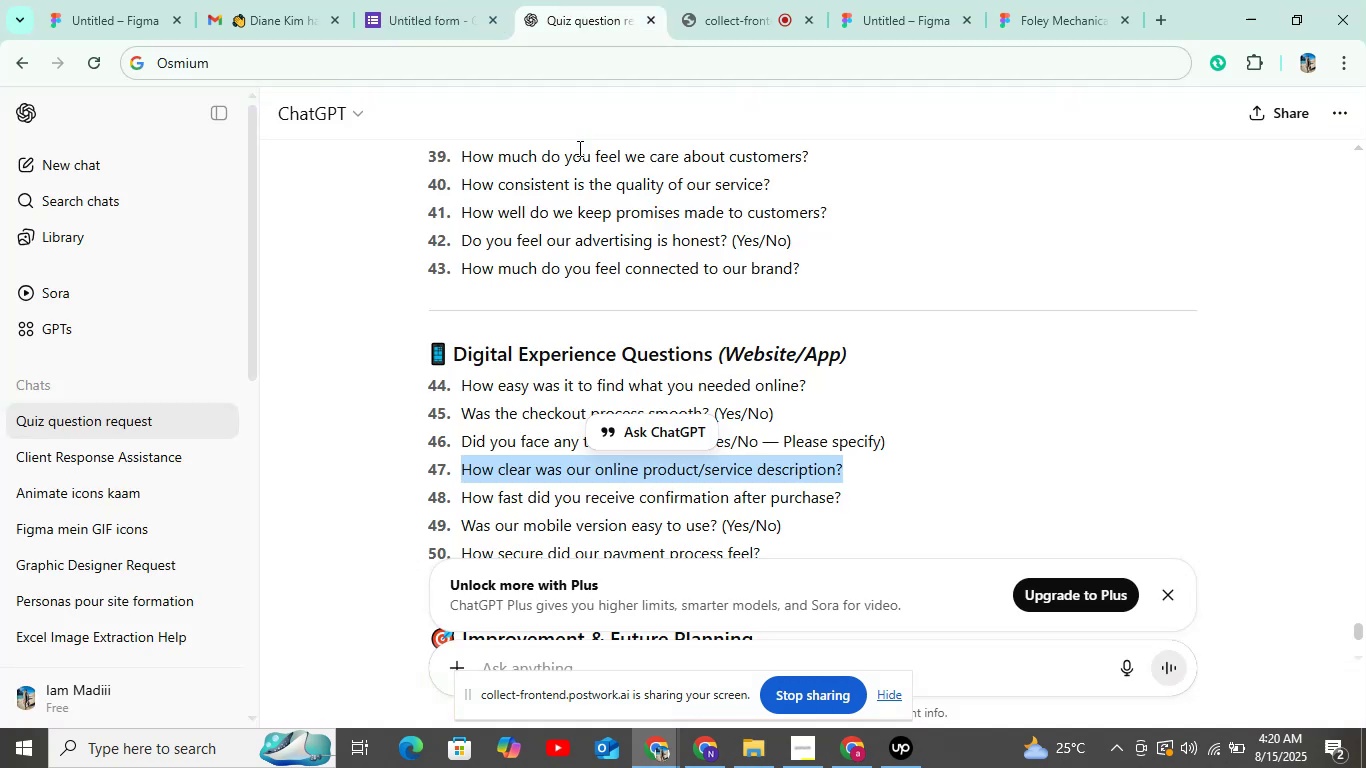 
left_click_drag(start_coordinate=[463, 492], to_coordinate=[850, 494])
 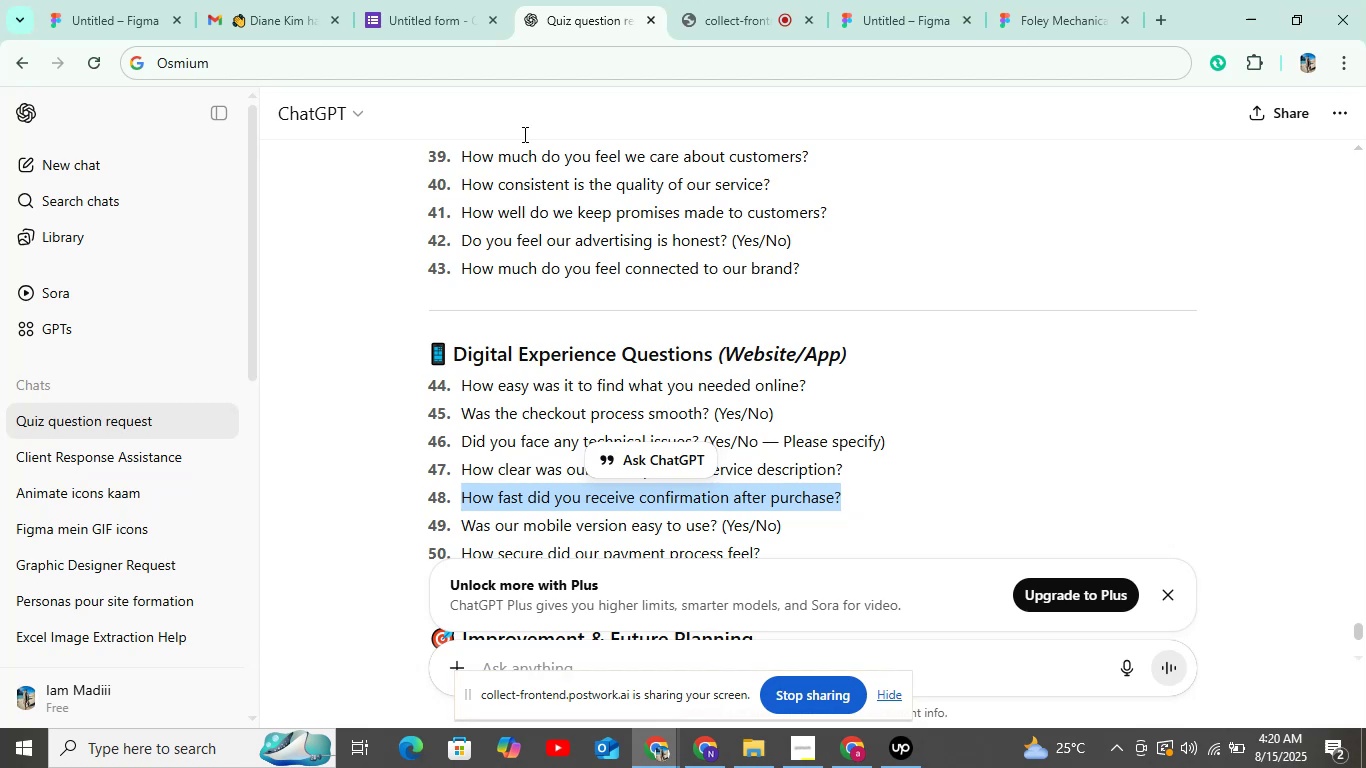 
key(Control+C)
 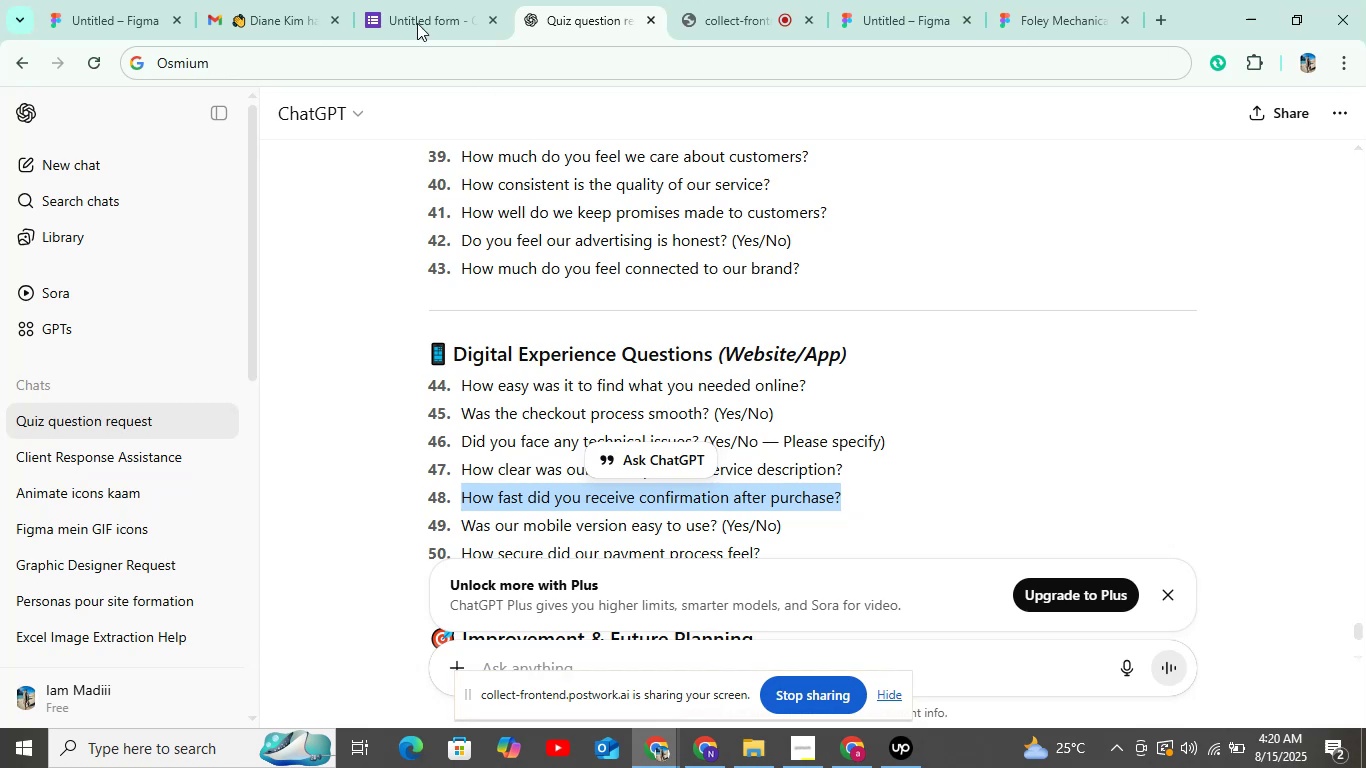 
left_click([419, 11])
 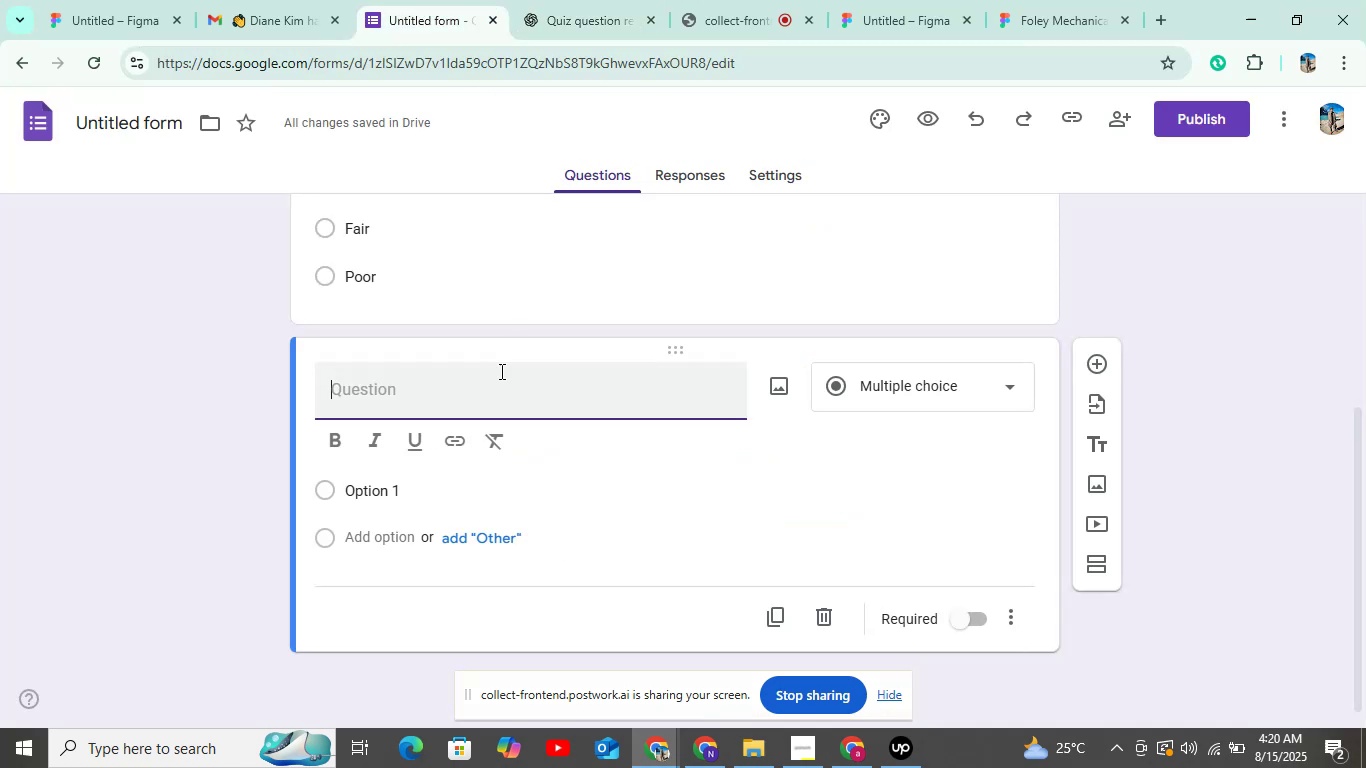 
key(Control+V)
 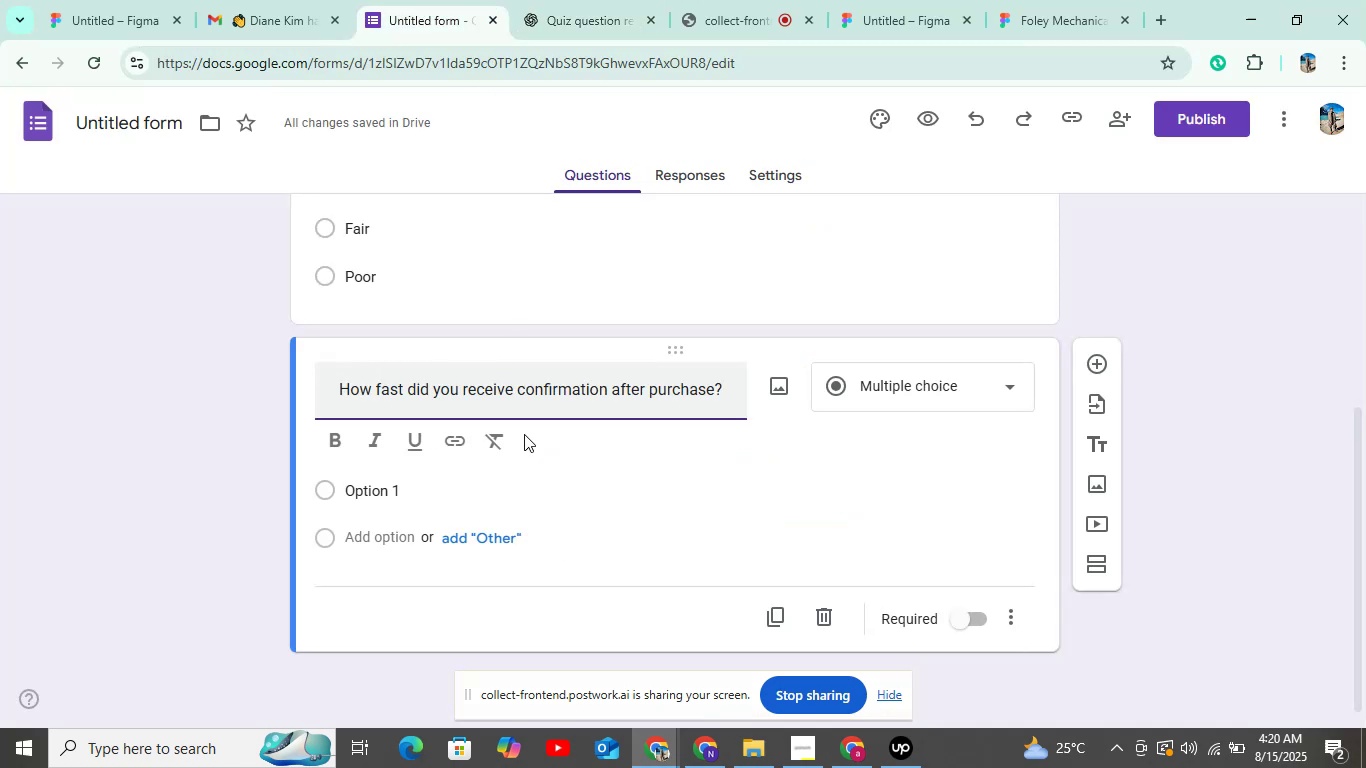 
scroll: coordinate [524, 434], scroll_direction: up, amount: 2.0
 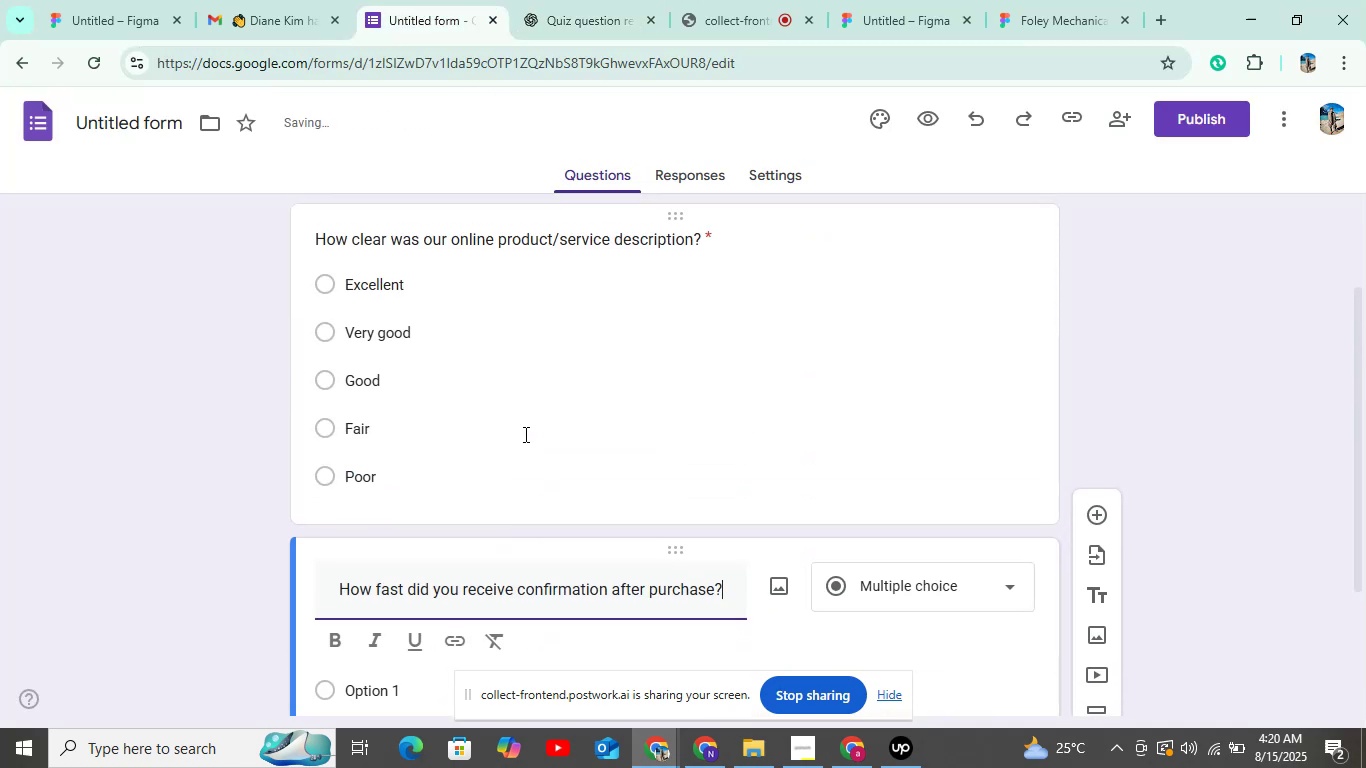 
scroll: coordinate [524, 434], scroll_direction: down, amount: 4.0
 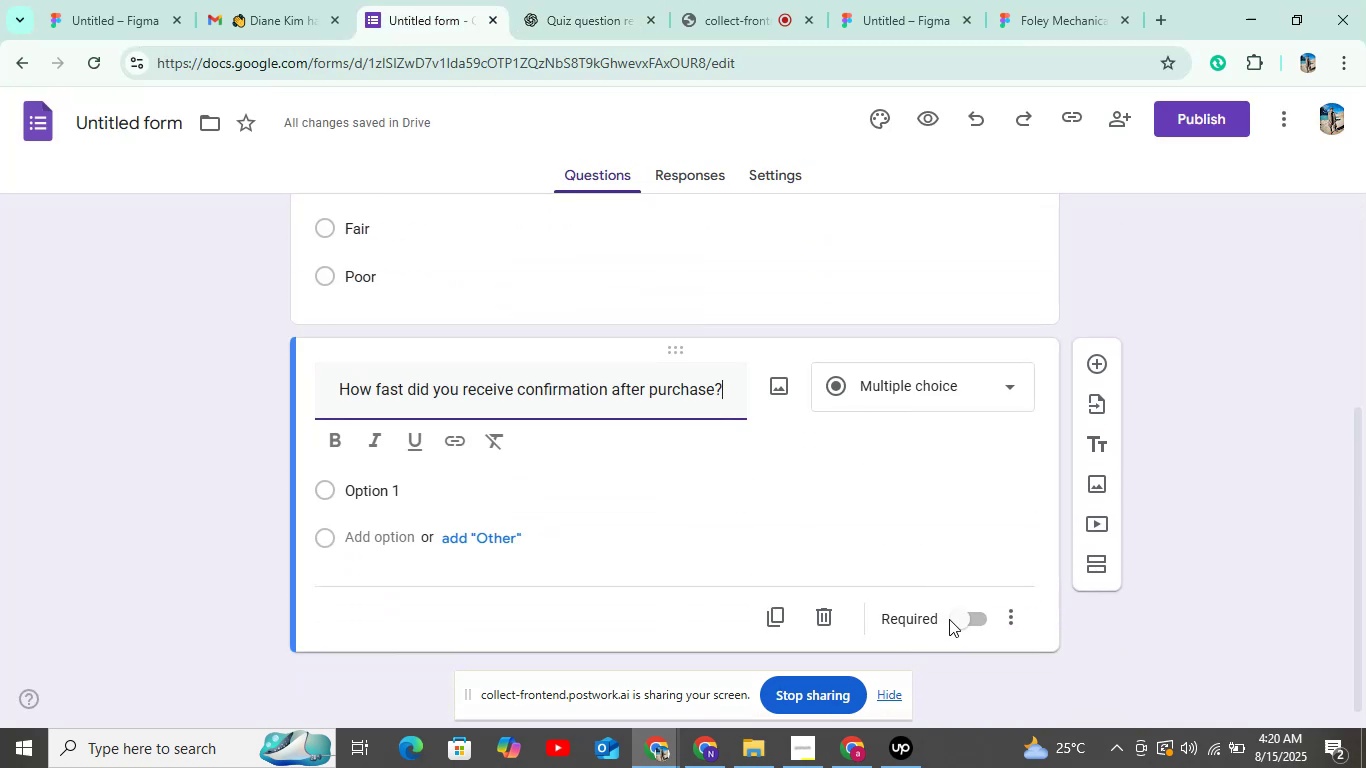 
left_click([955, 618])
 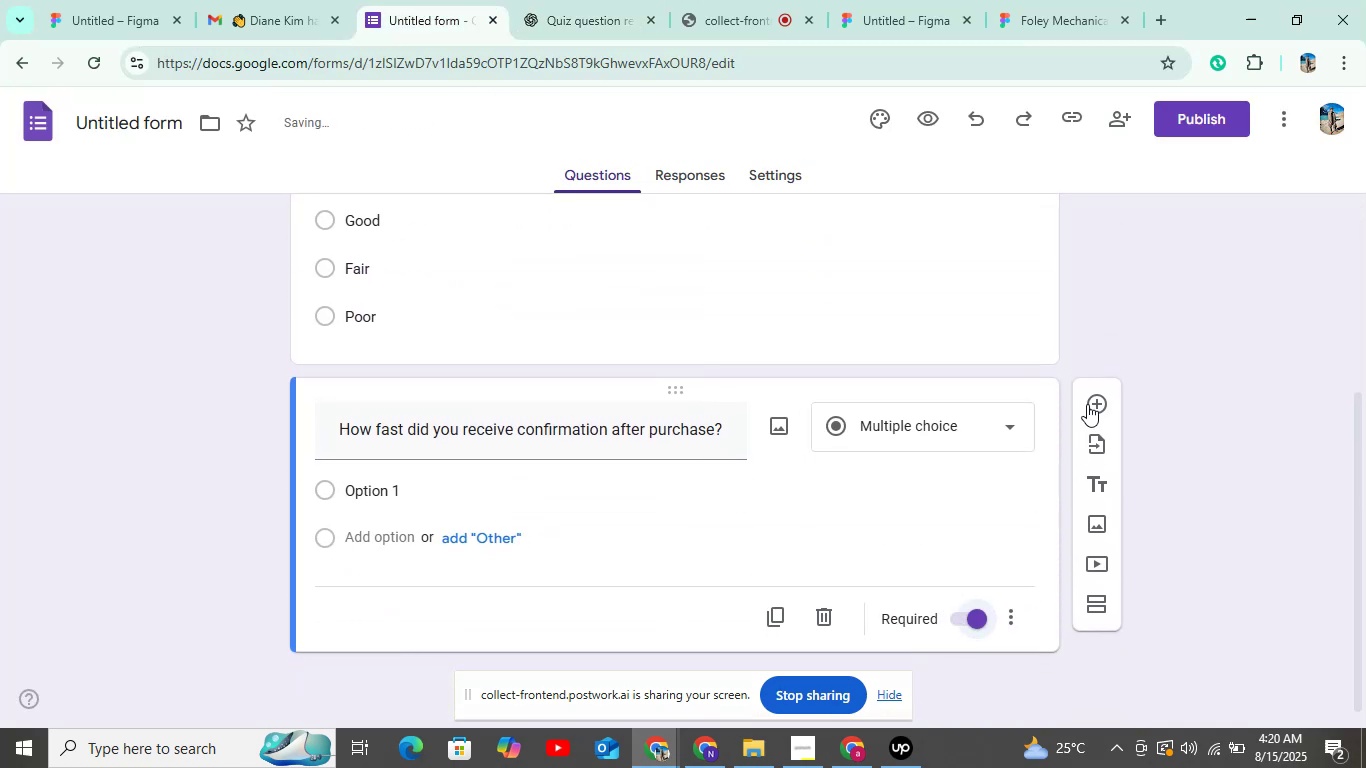 
left_click([1087, 404])
 